 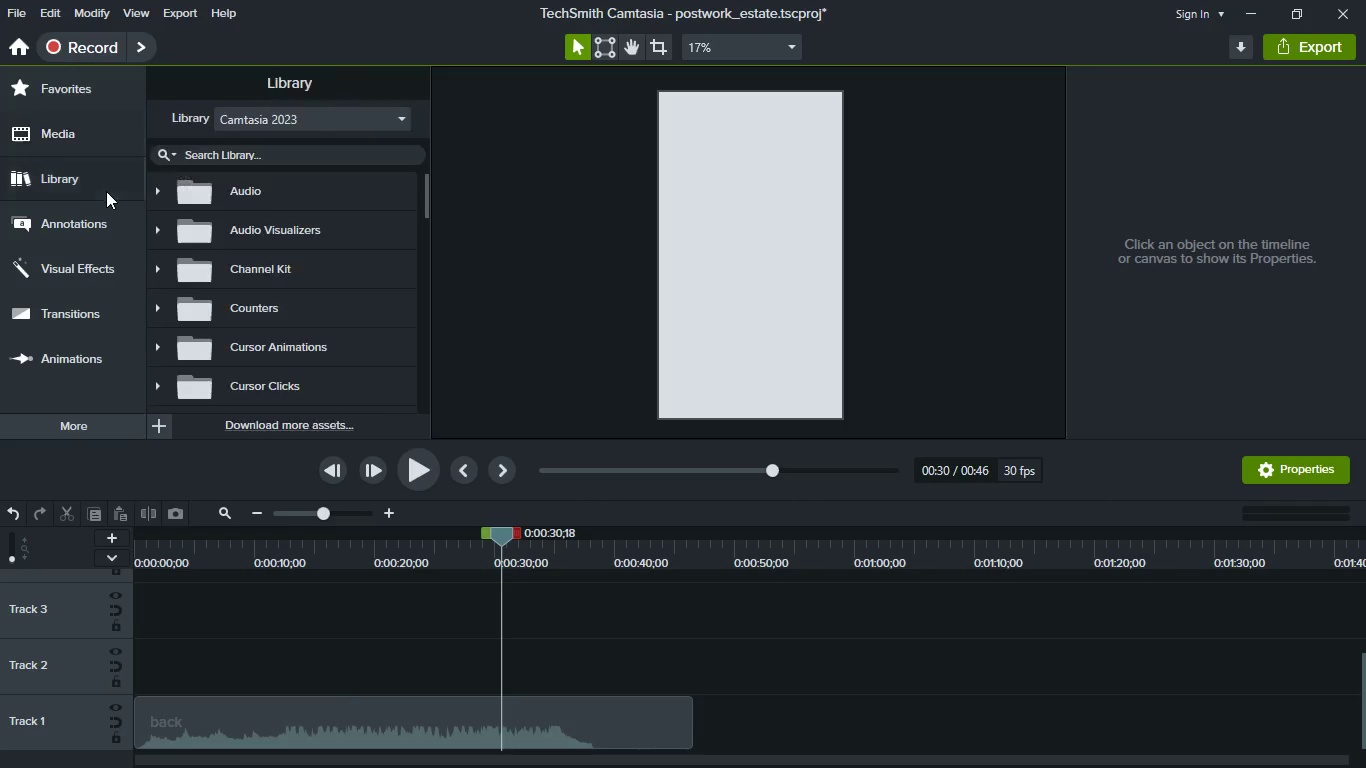 
scroll: coordinate [253, 310], scroll_direction: down, amount: 3.0
 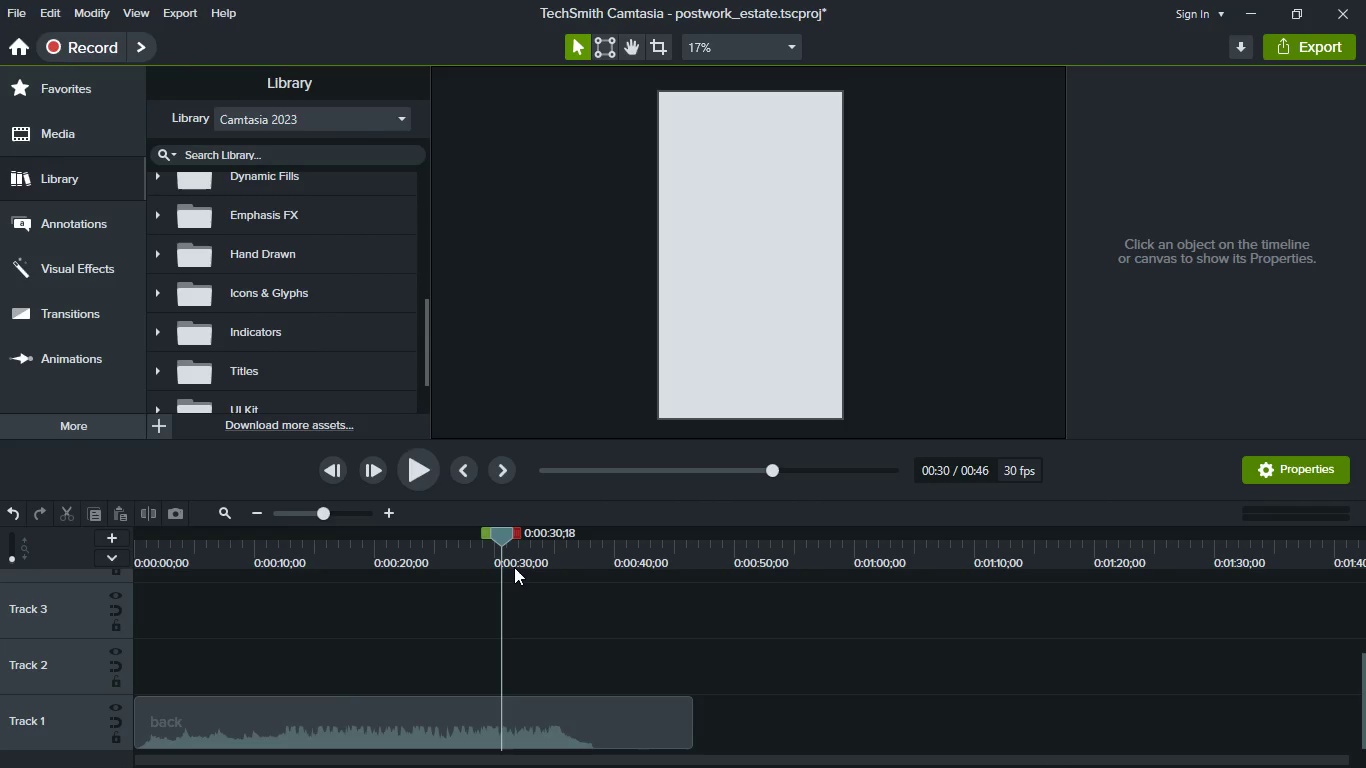 
wait(9.3)
 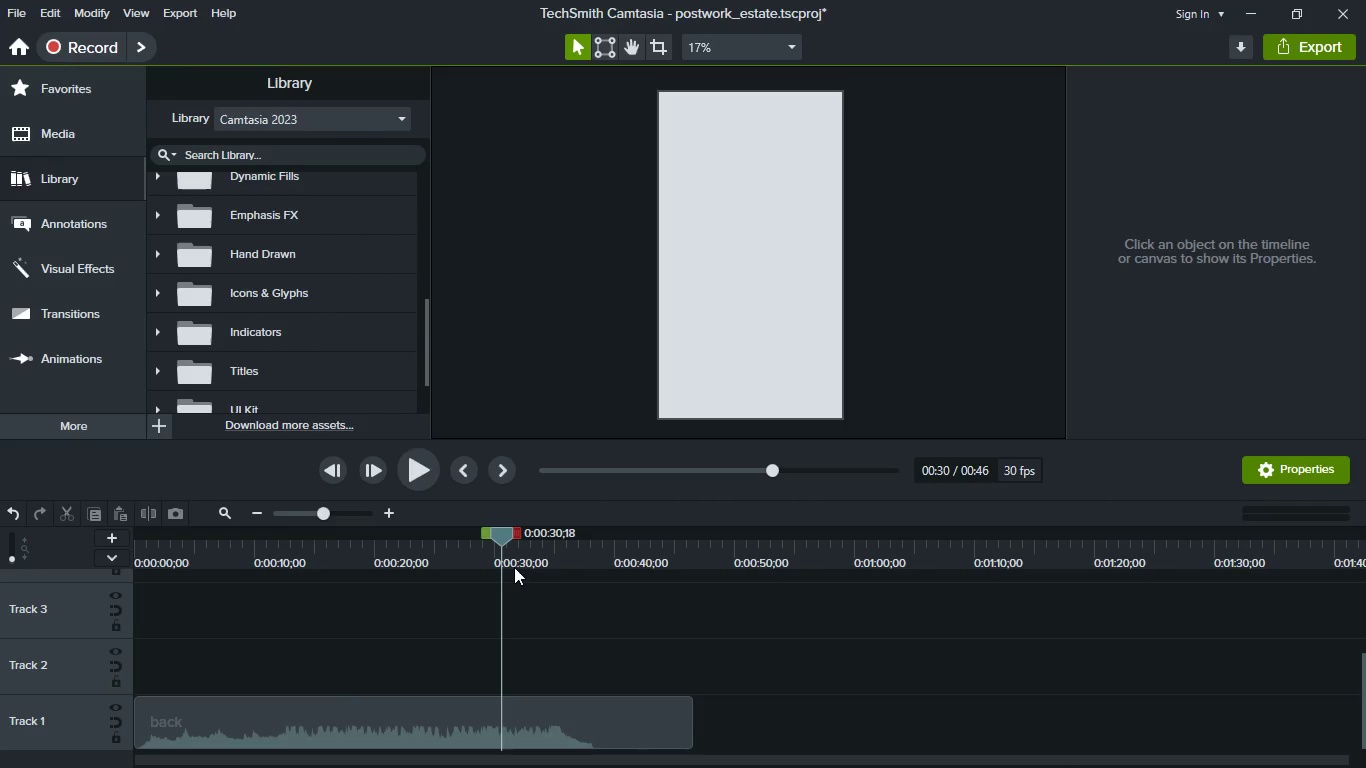 
scroll: coordinate [228, 382], scroll_direction: down, amount: 1.0
 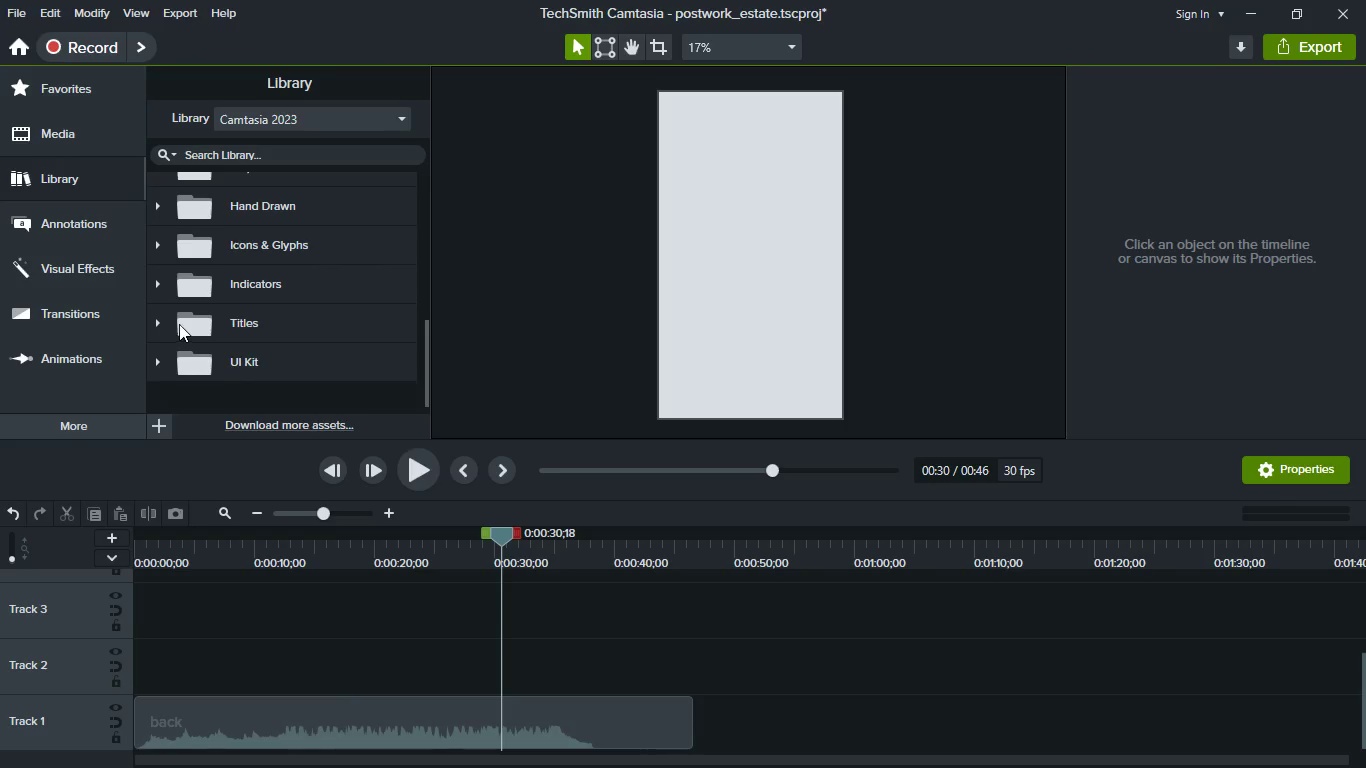 
left_click([159, 324])
 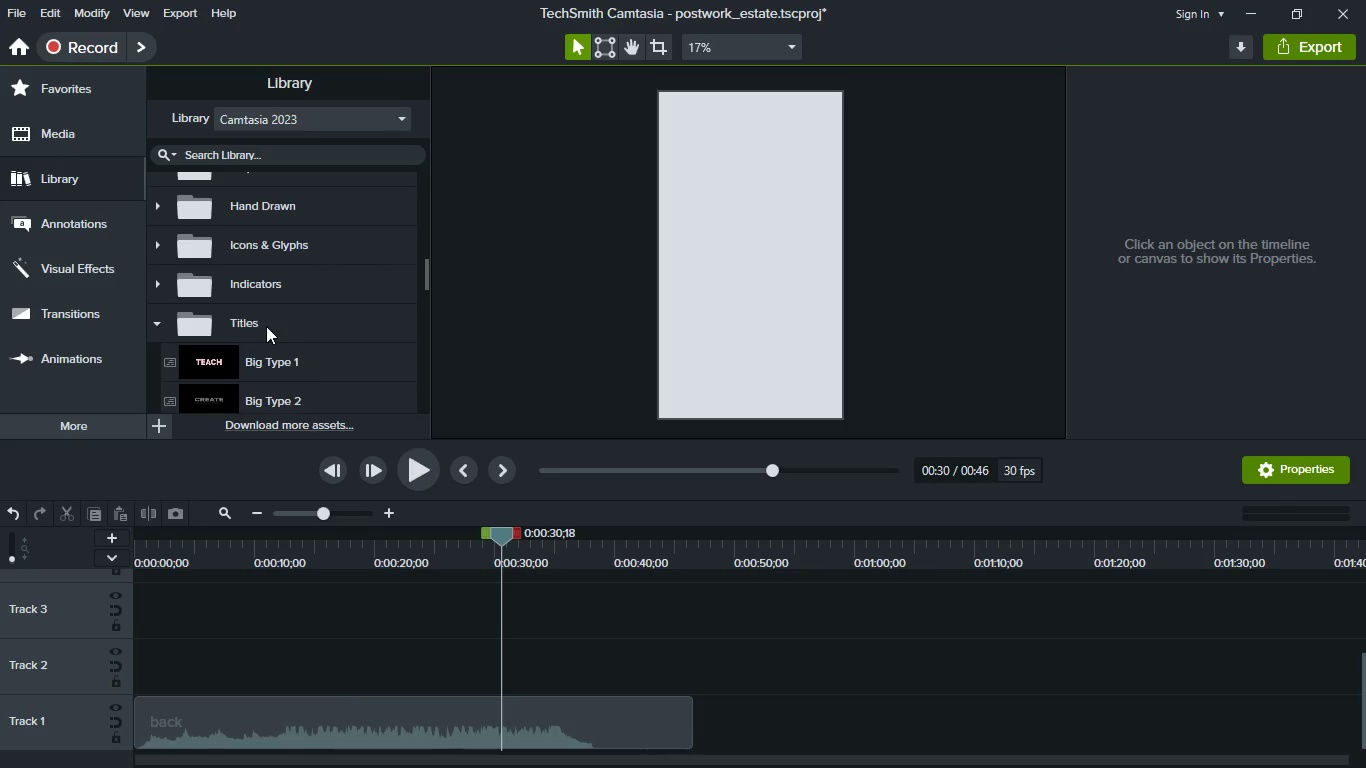 
scroll: coordinate [280, 331], scroll_direction: down, amount: 3.0
 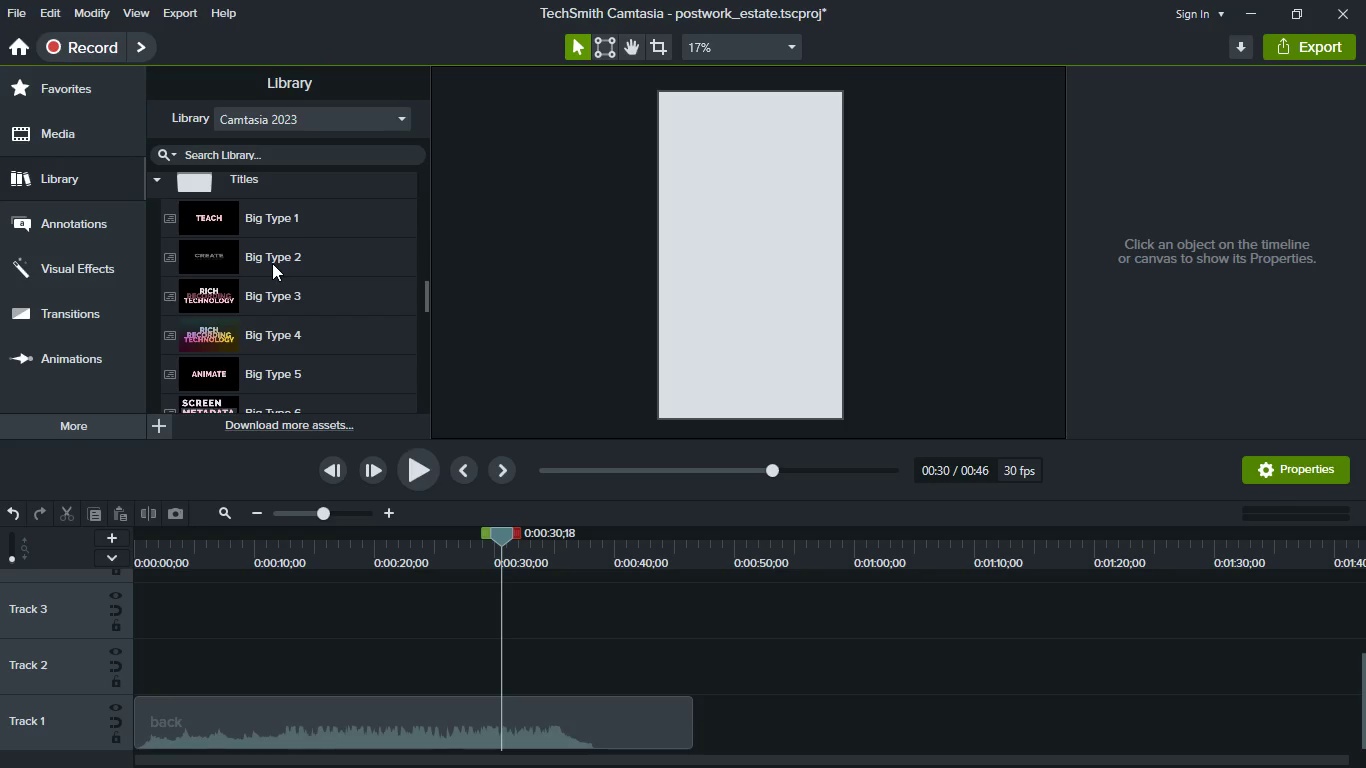 
double_click([272, 263])
 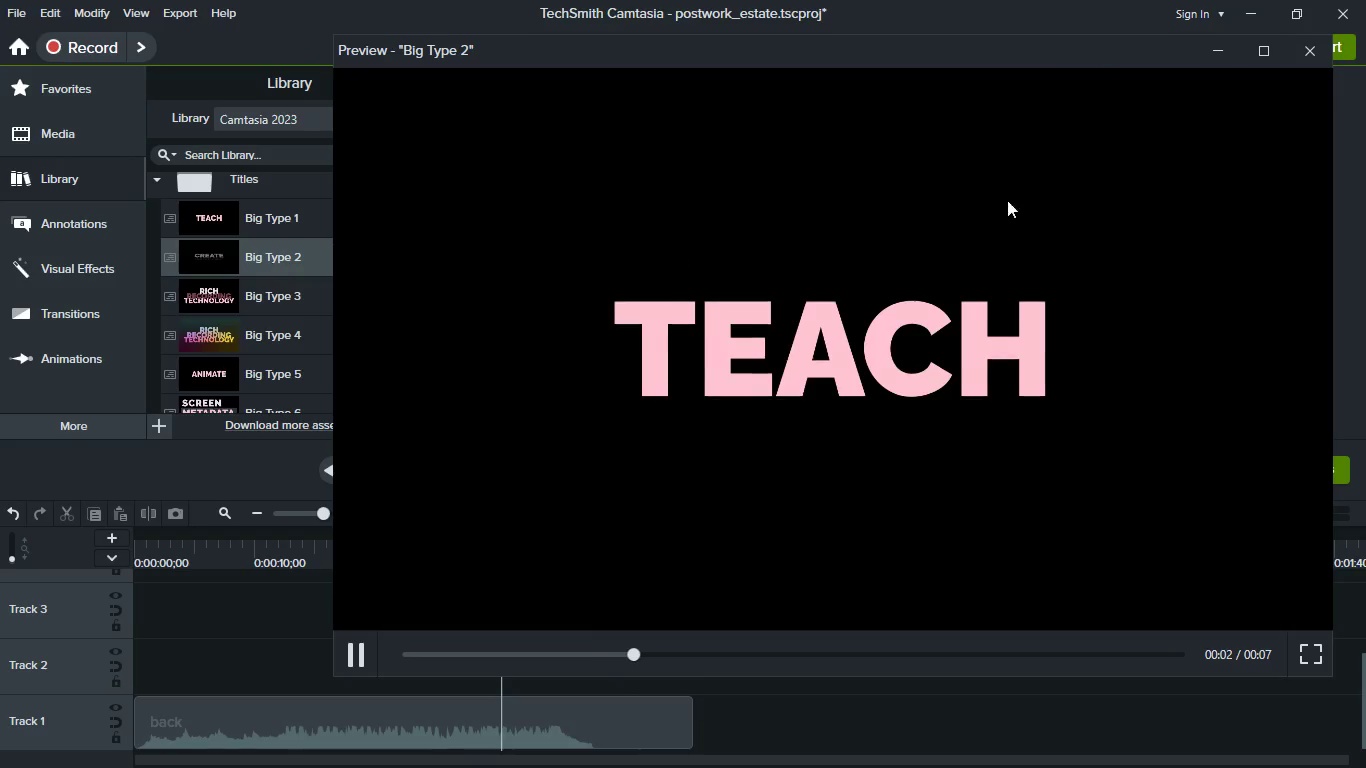 
left_click([1308, 54])
 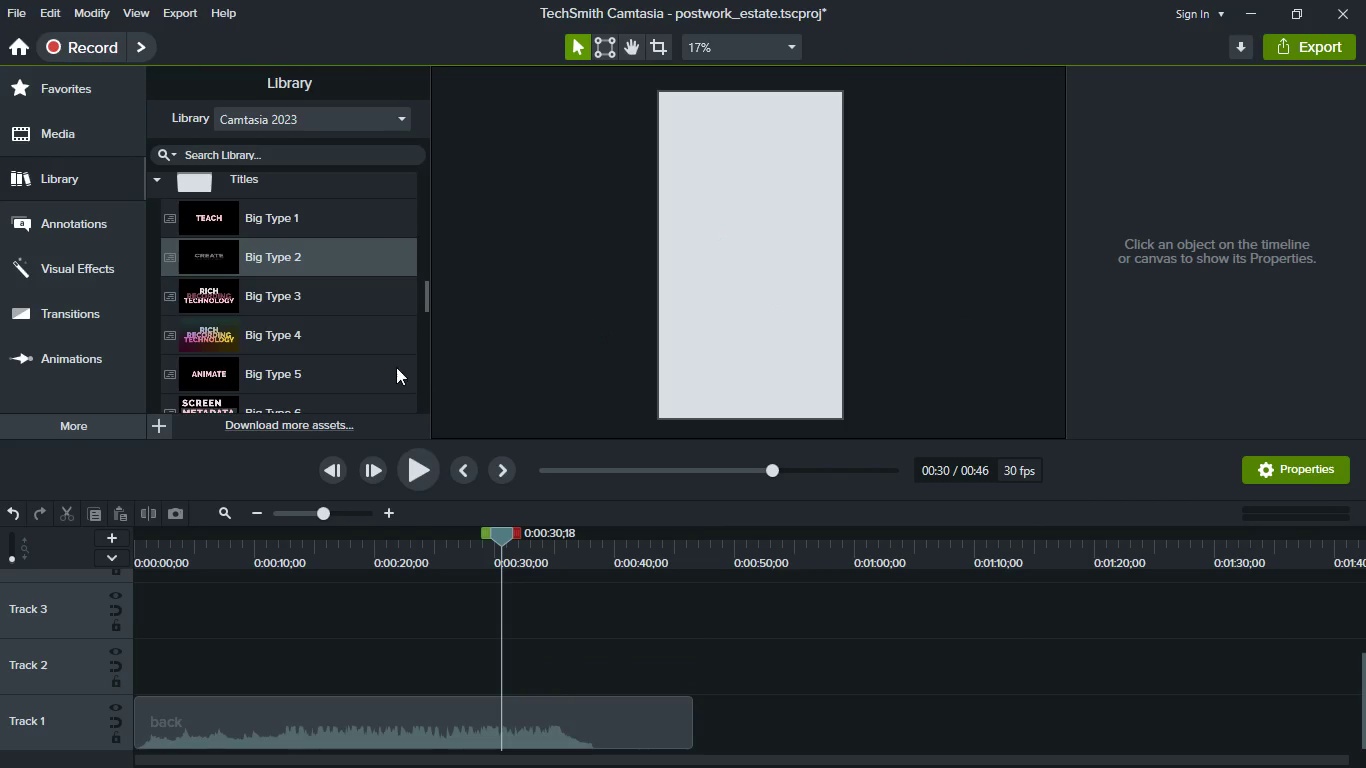 
scroll: coordinate [291, 381], scroll_direction: down, amount: 3.0
 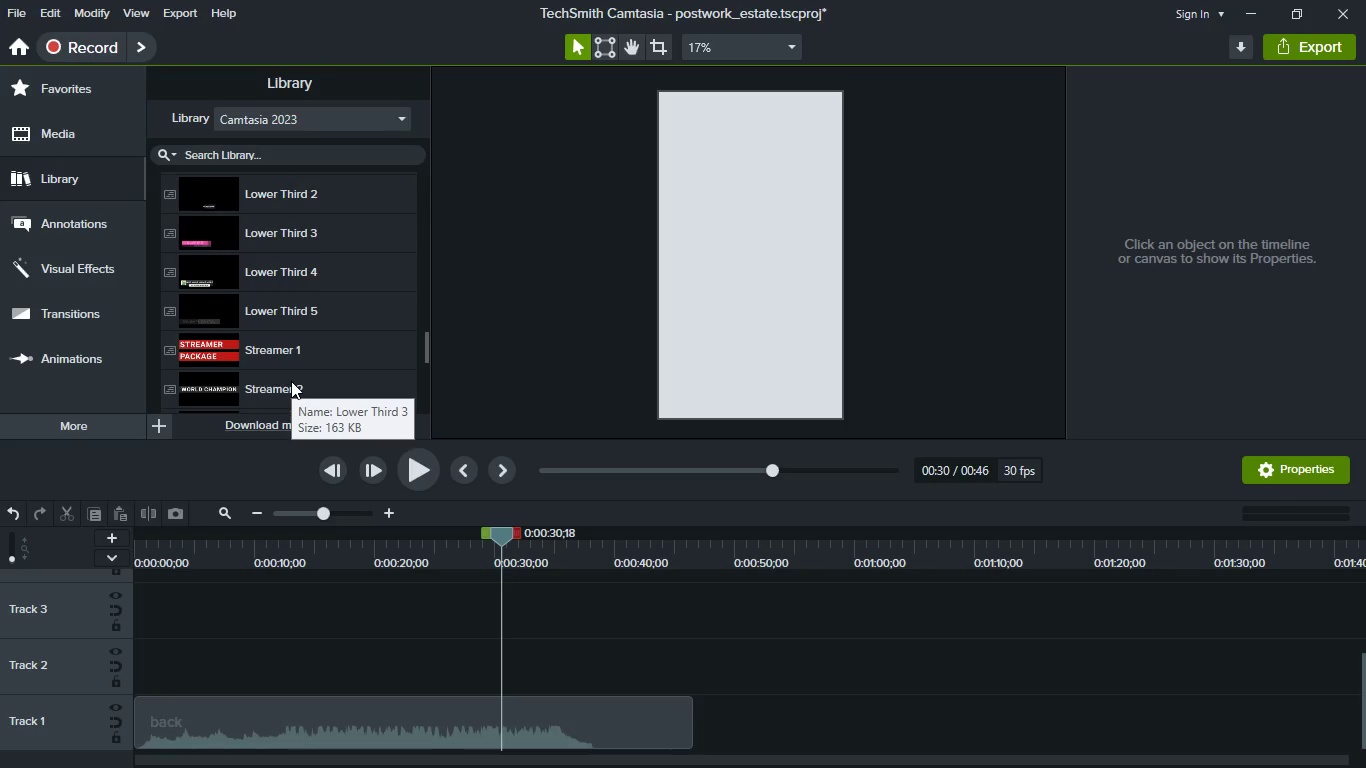 
double_click([300, 312])
 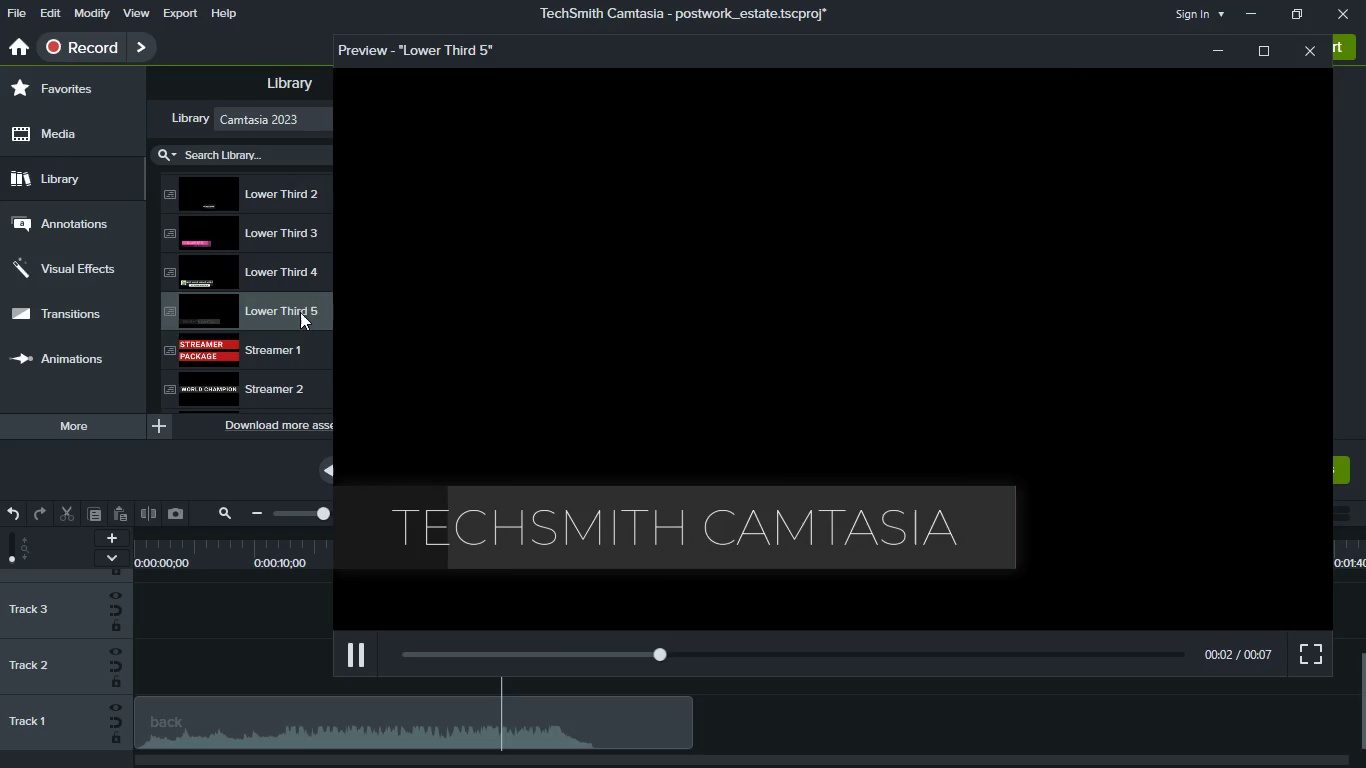 
left_click([1305, 44])
 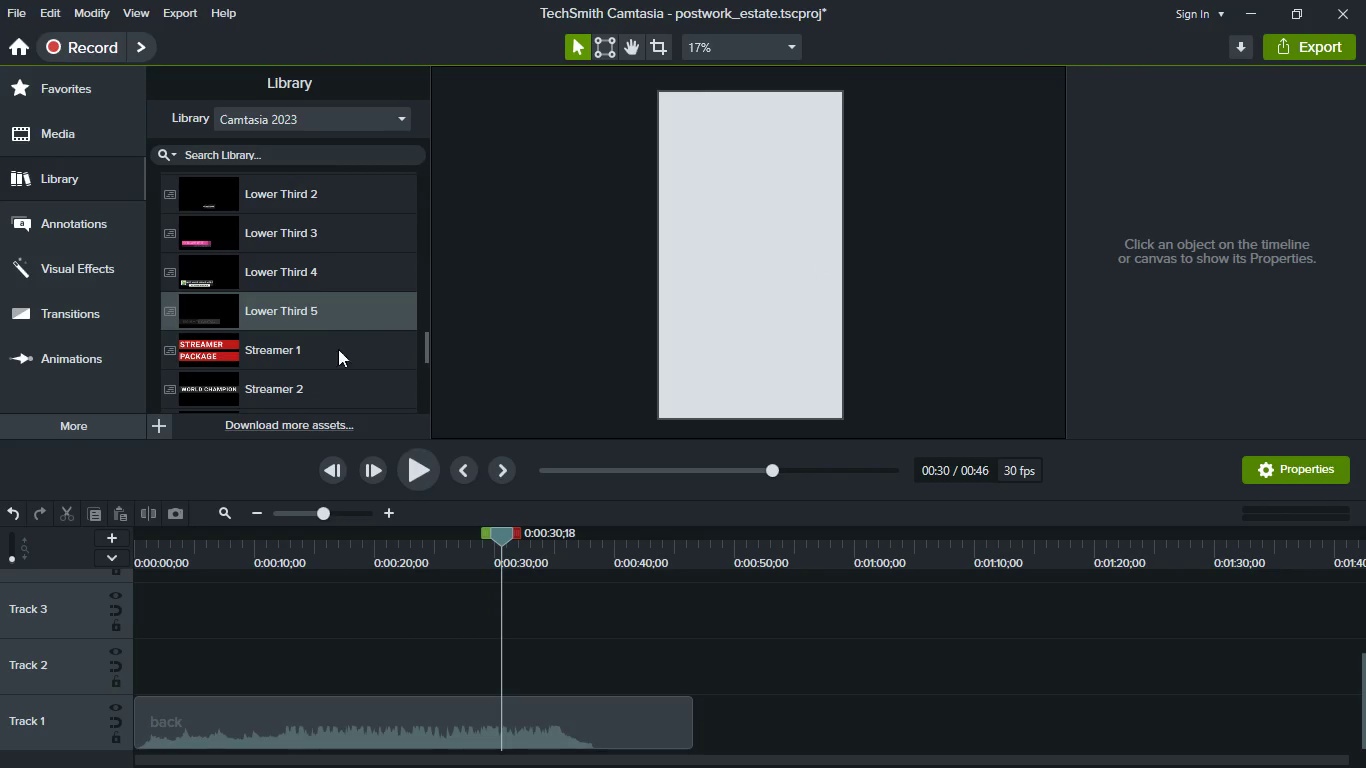 
scroll: coordinate [256, 363], scroll_direction: down, amount: 1.0
 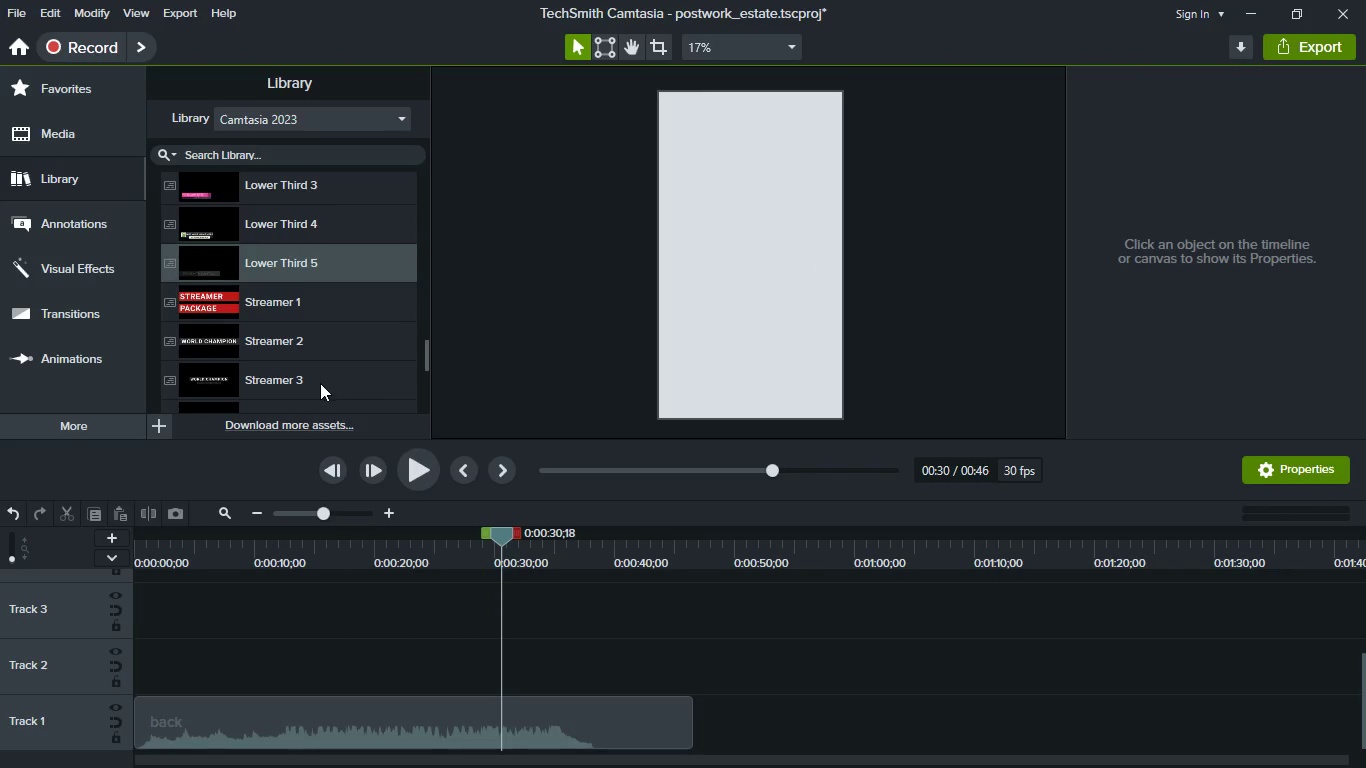 
double_click([321, 386])
 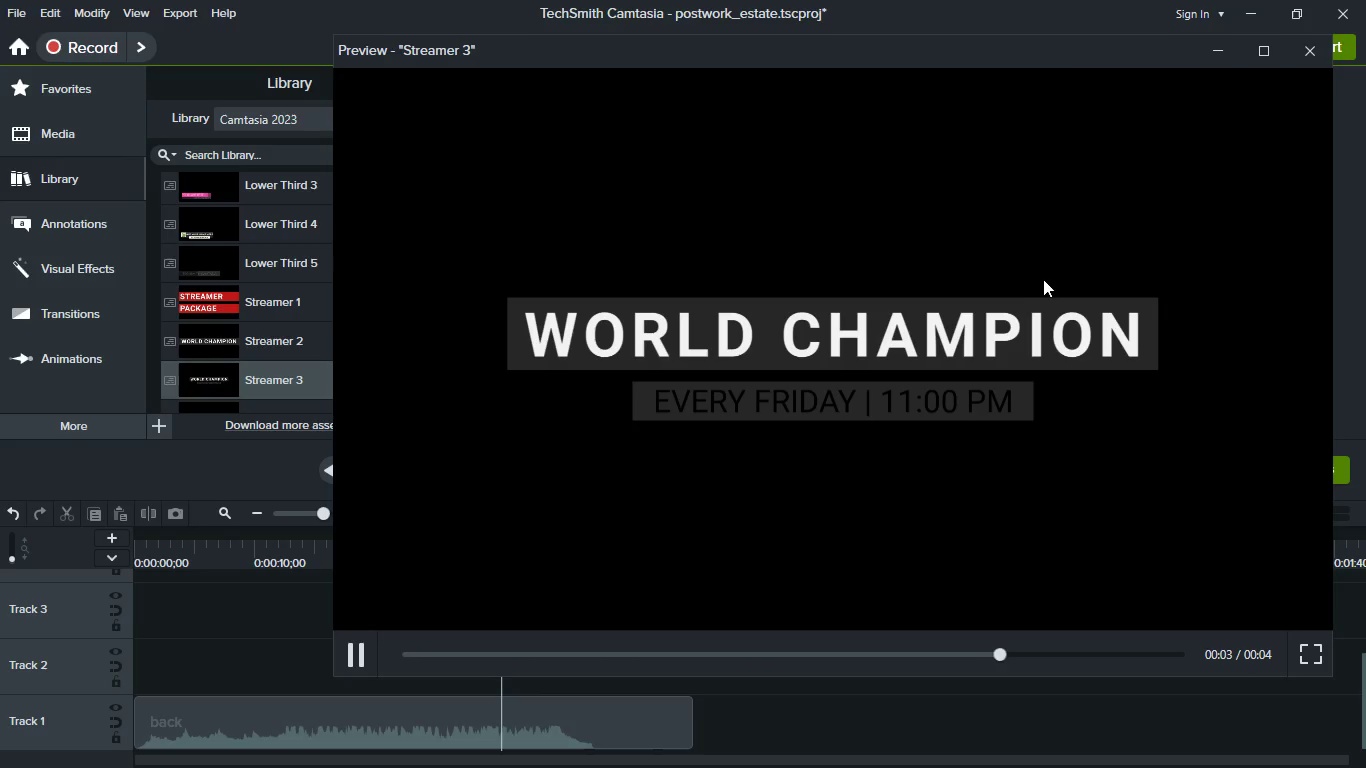 
wait(5.28)
 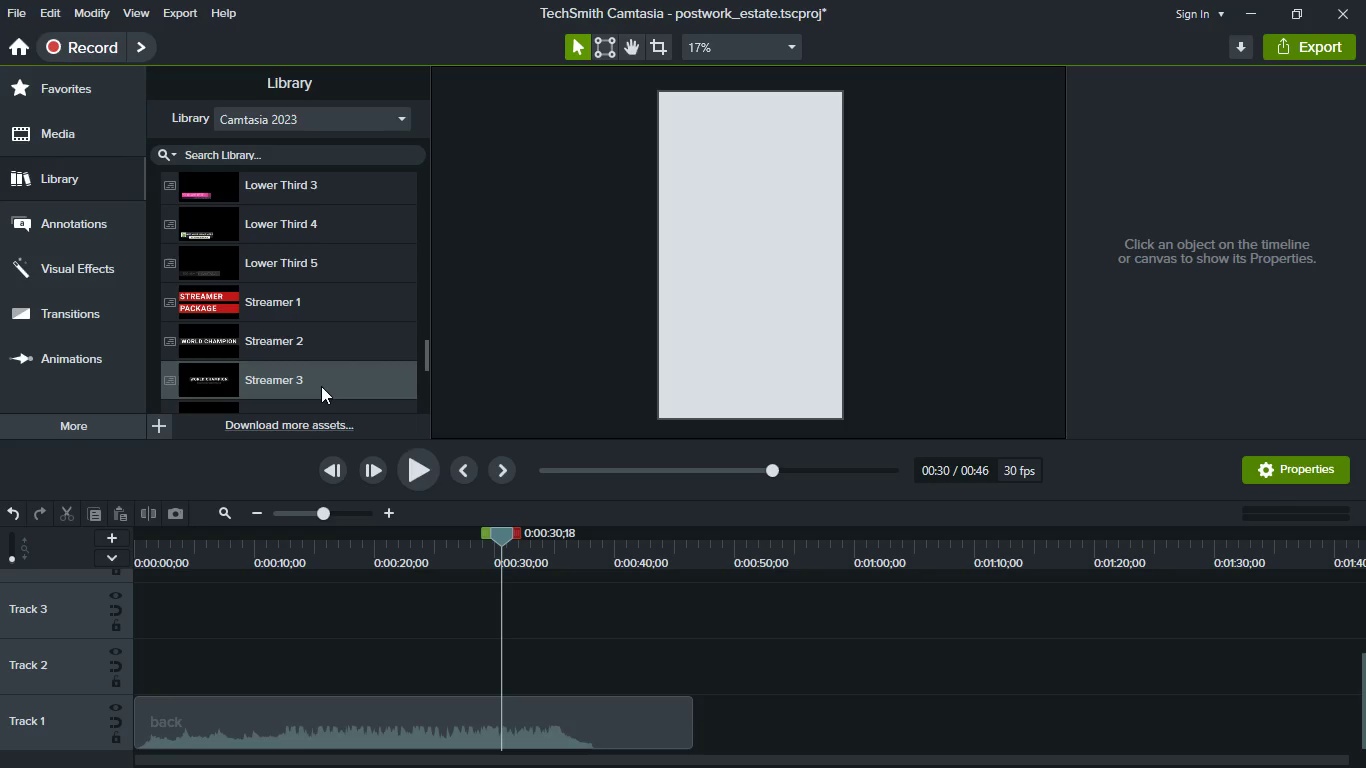 
left_click([1309, 39])
 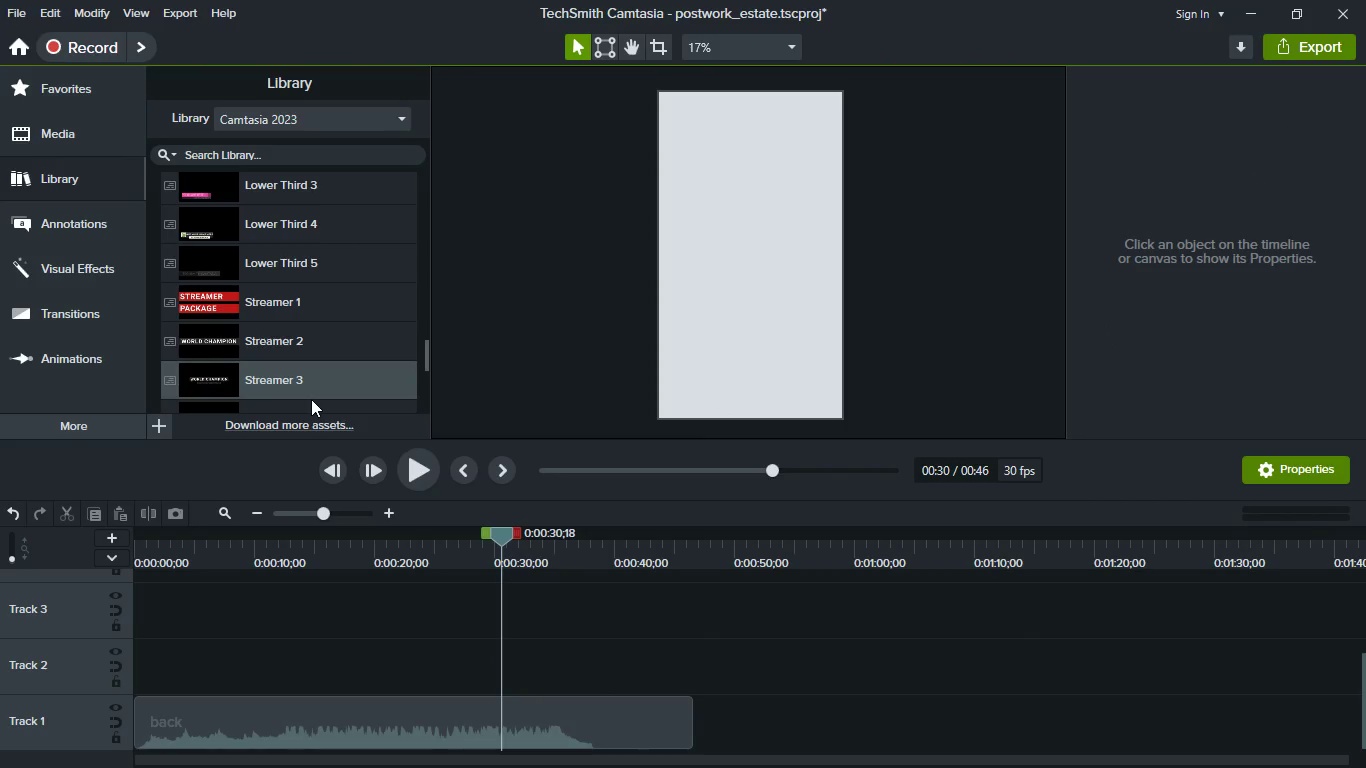 
left_click_drag(start_coordinate=[314, 371], to_coordinate=[621, 547])
 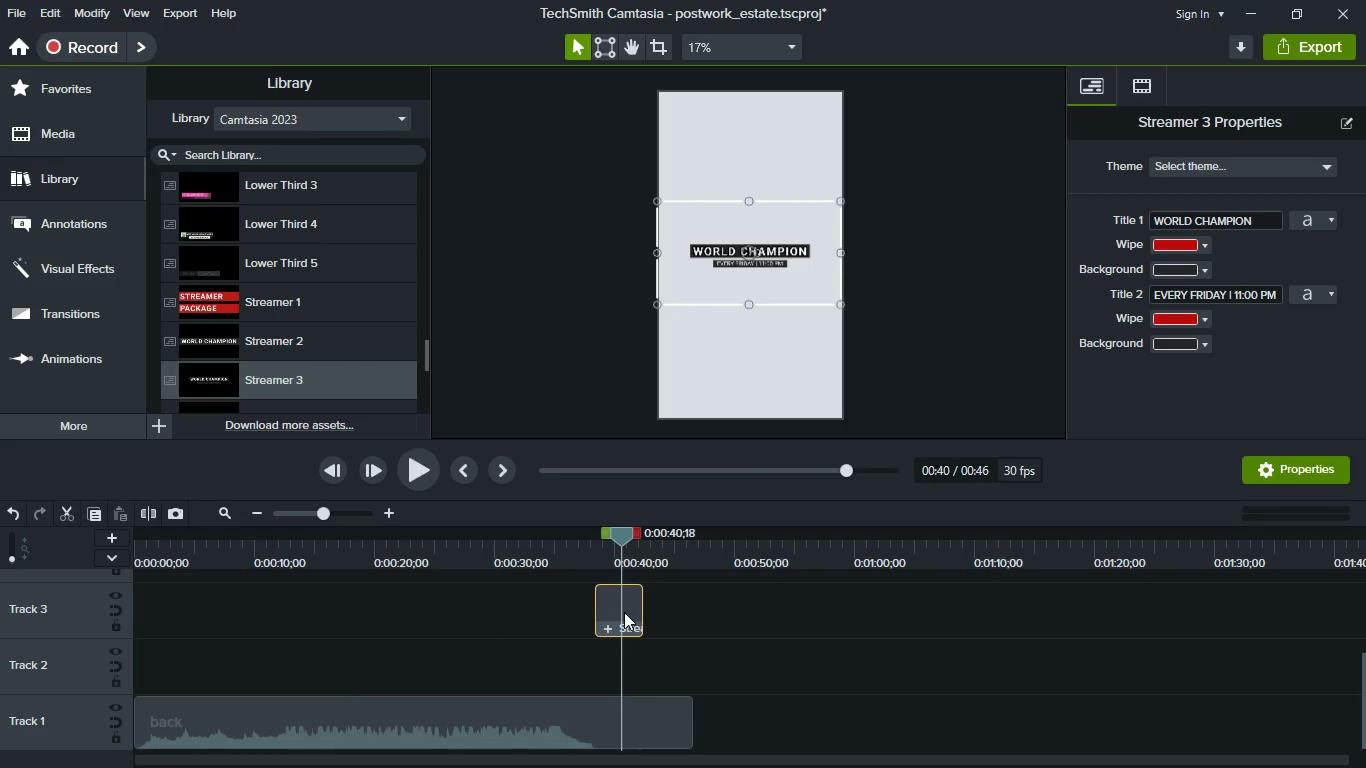 
left_click([621, 547])
 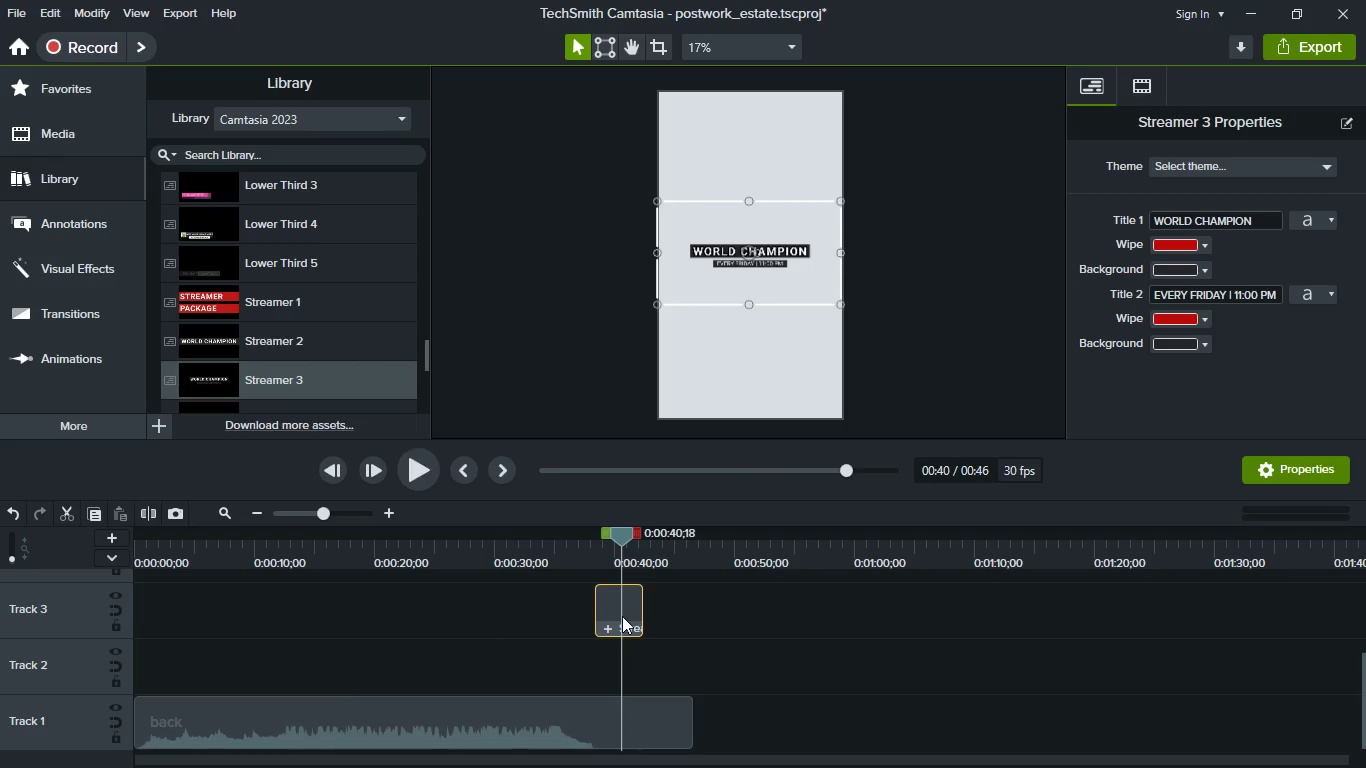 
right_click([622, 616])
 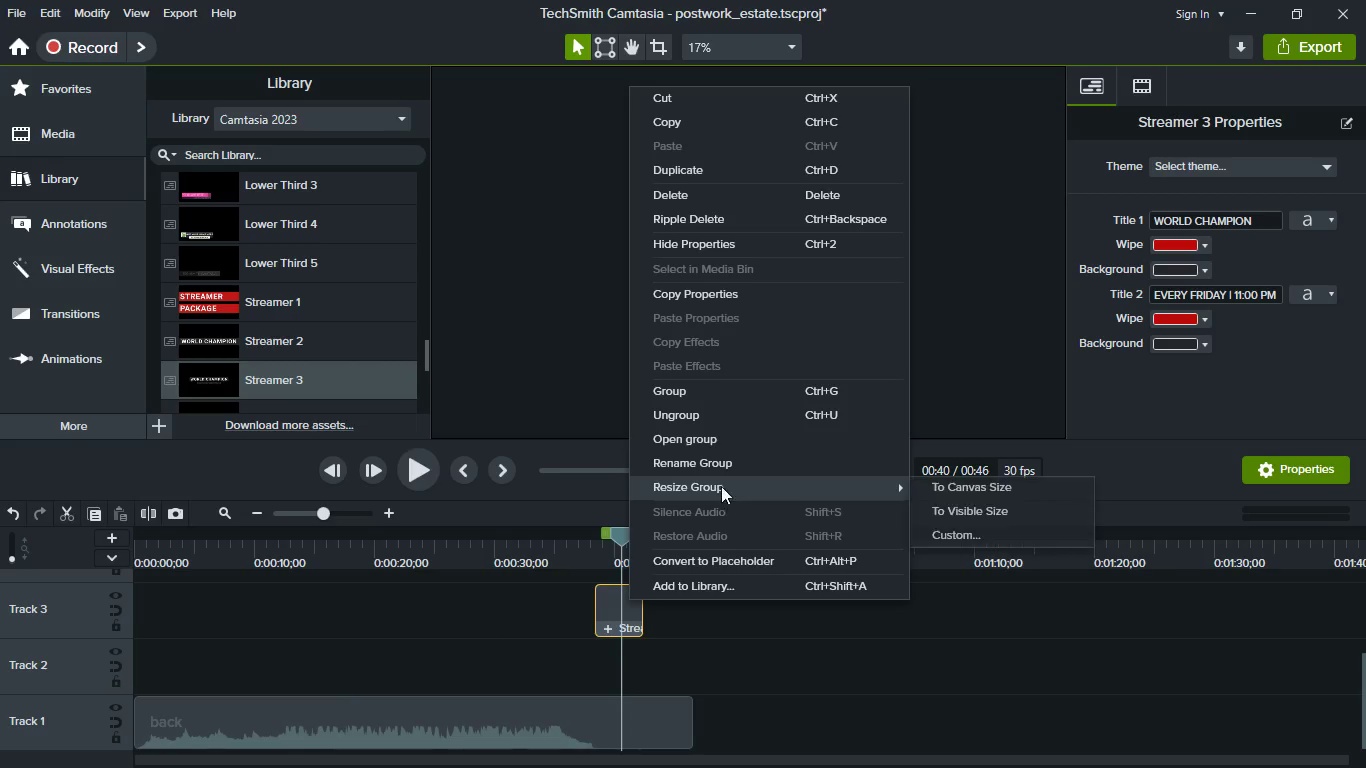 
left_click([724, 433])
 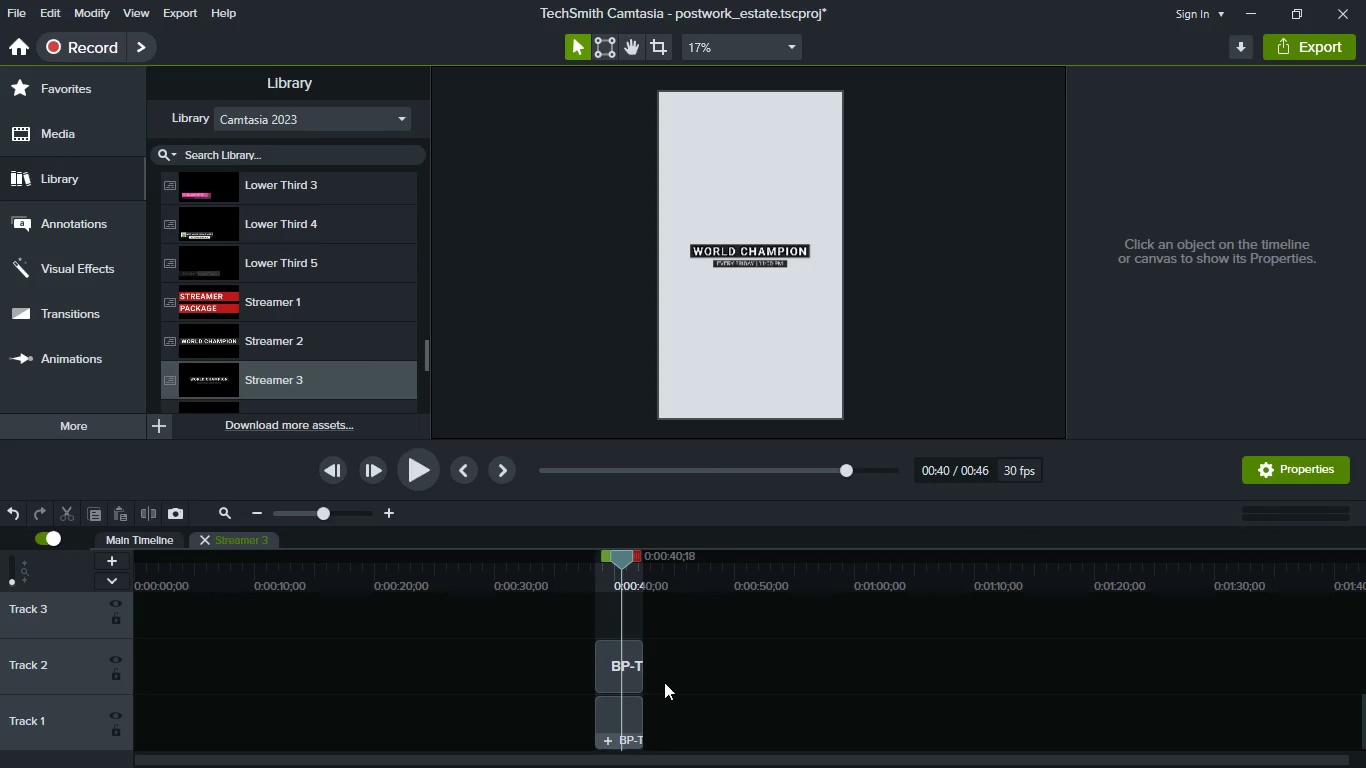 
left_click([625, 704])
 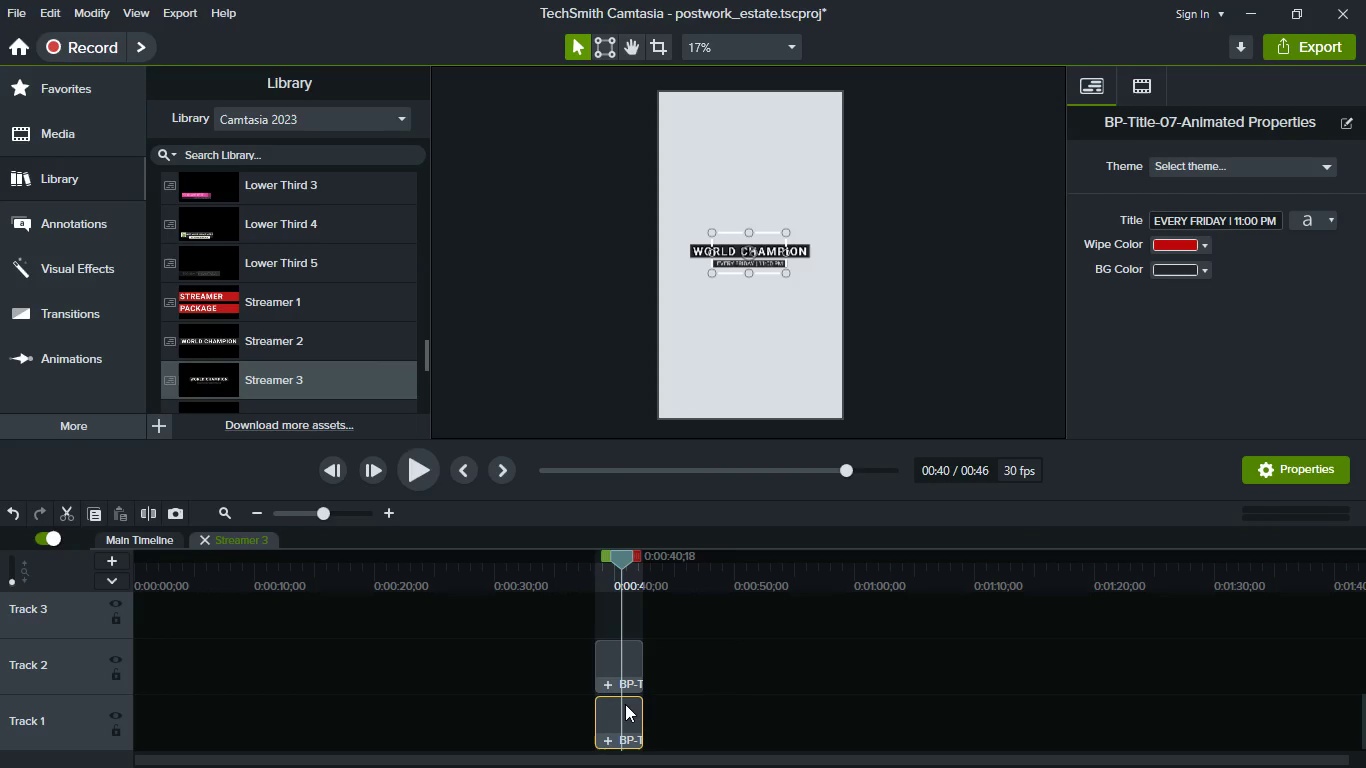 
key(Delete)
 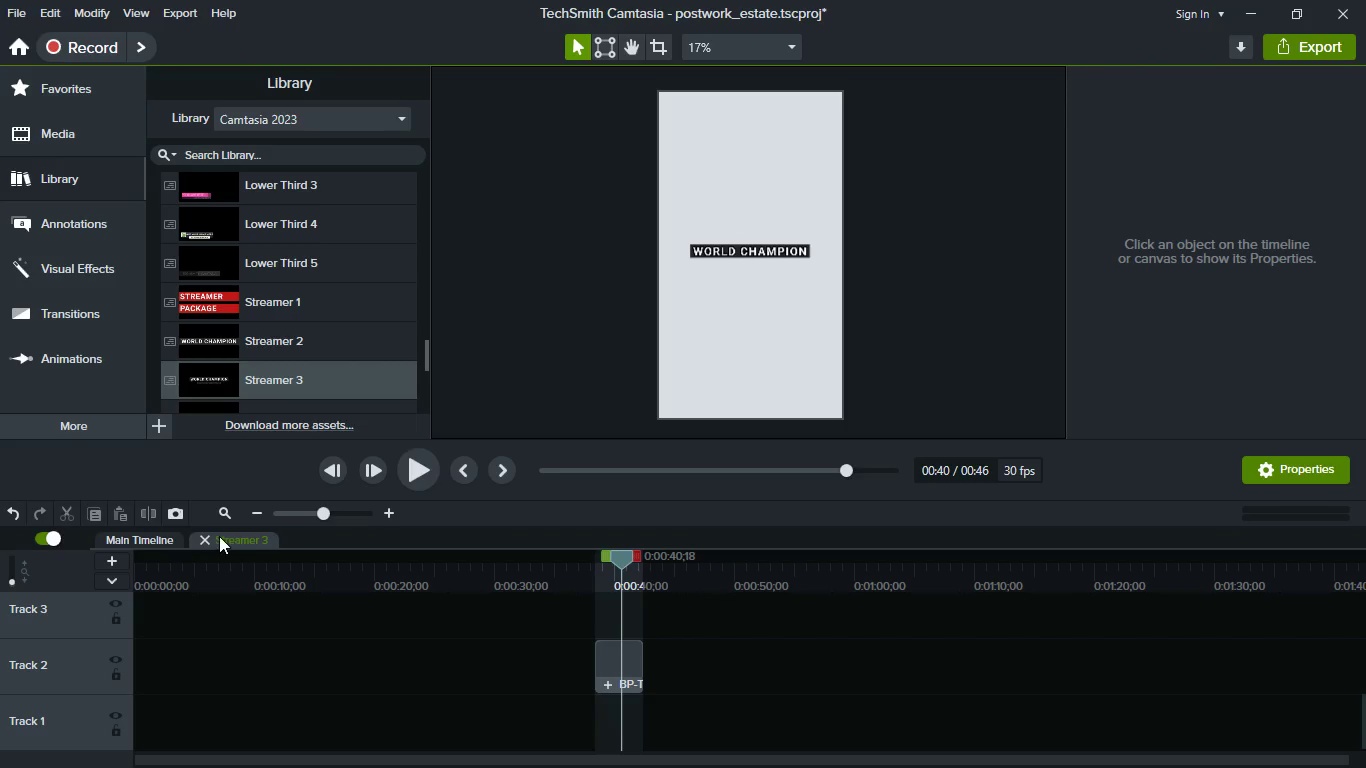 
left_click([209, 536])
 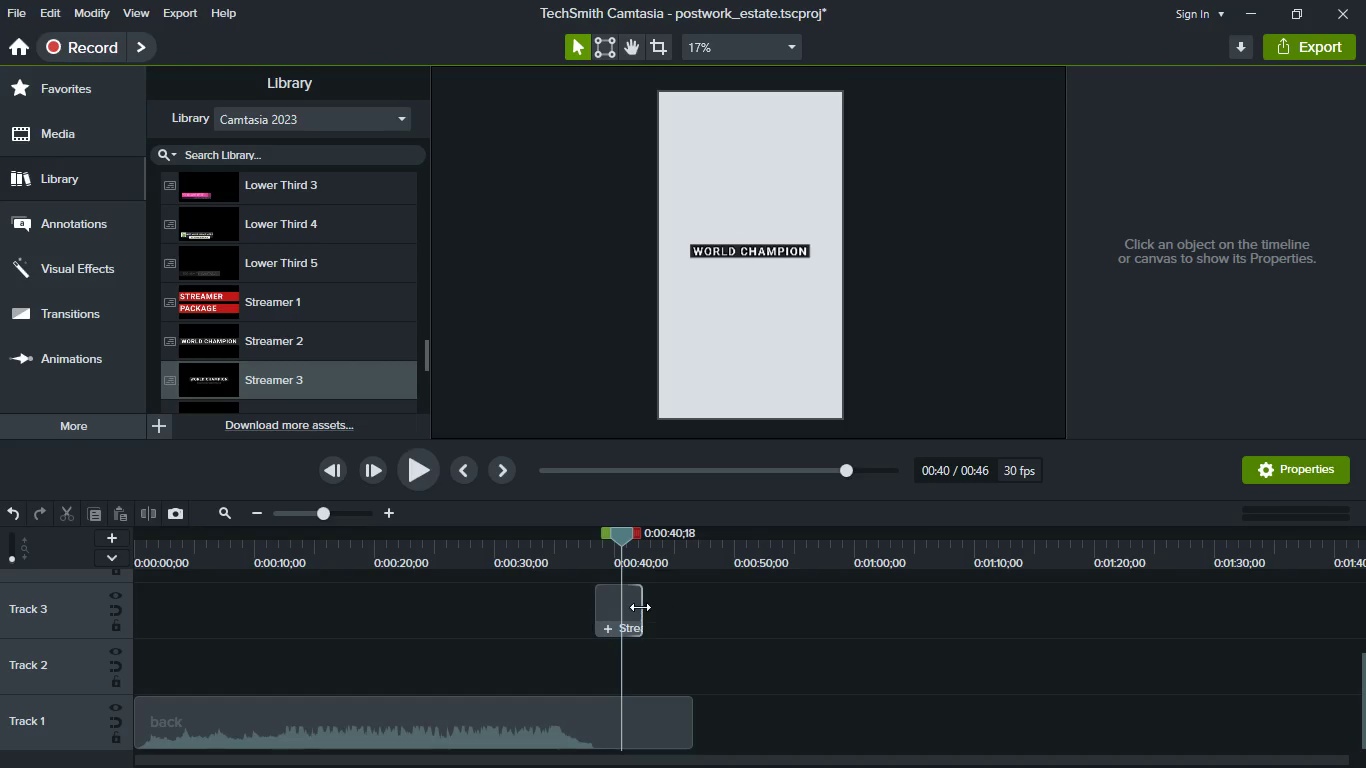 
left_click([623, 607])
 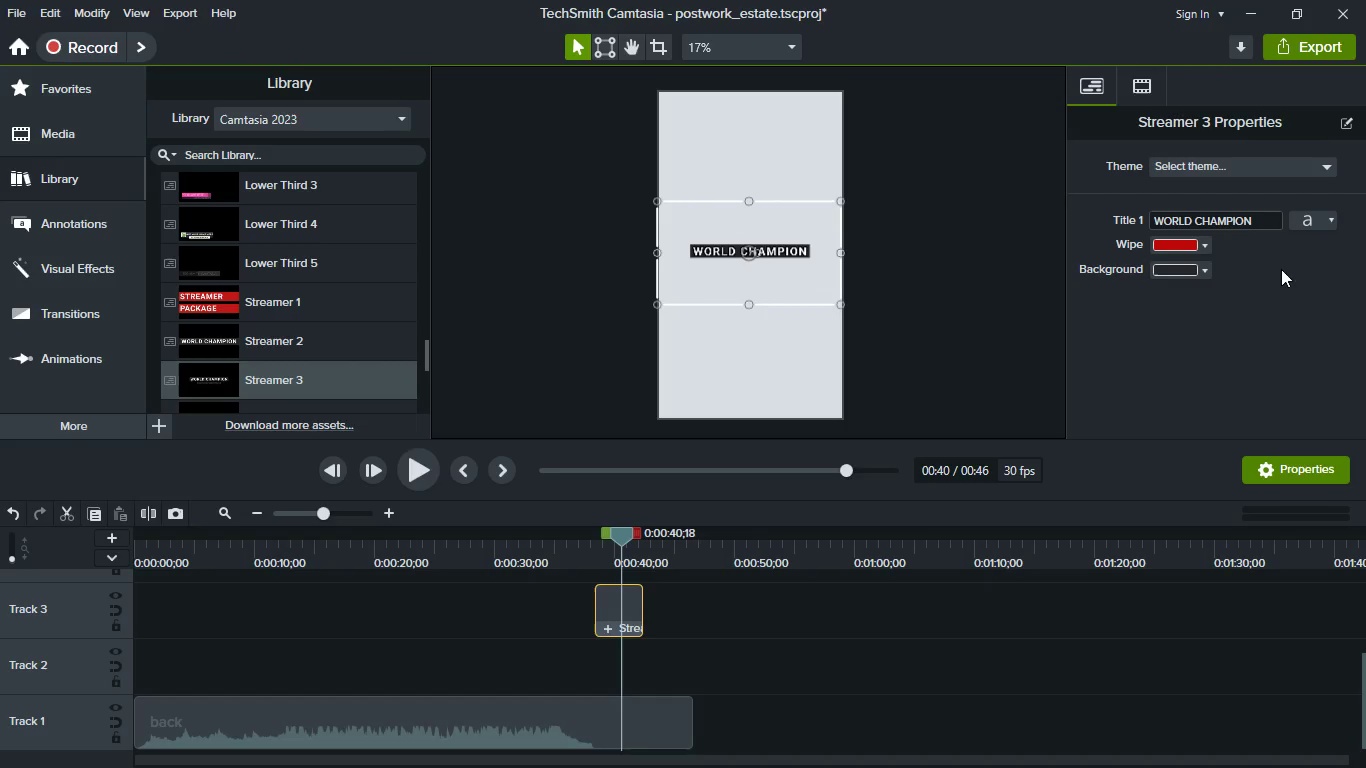 
double_click([1264, 223])
 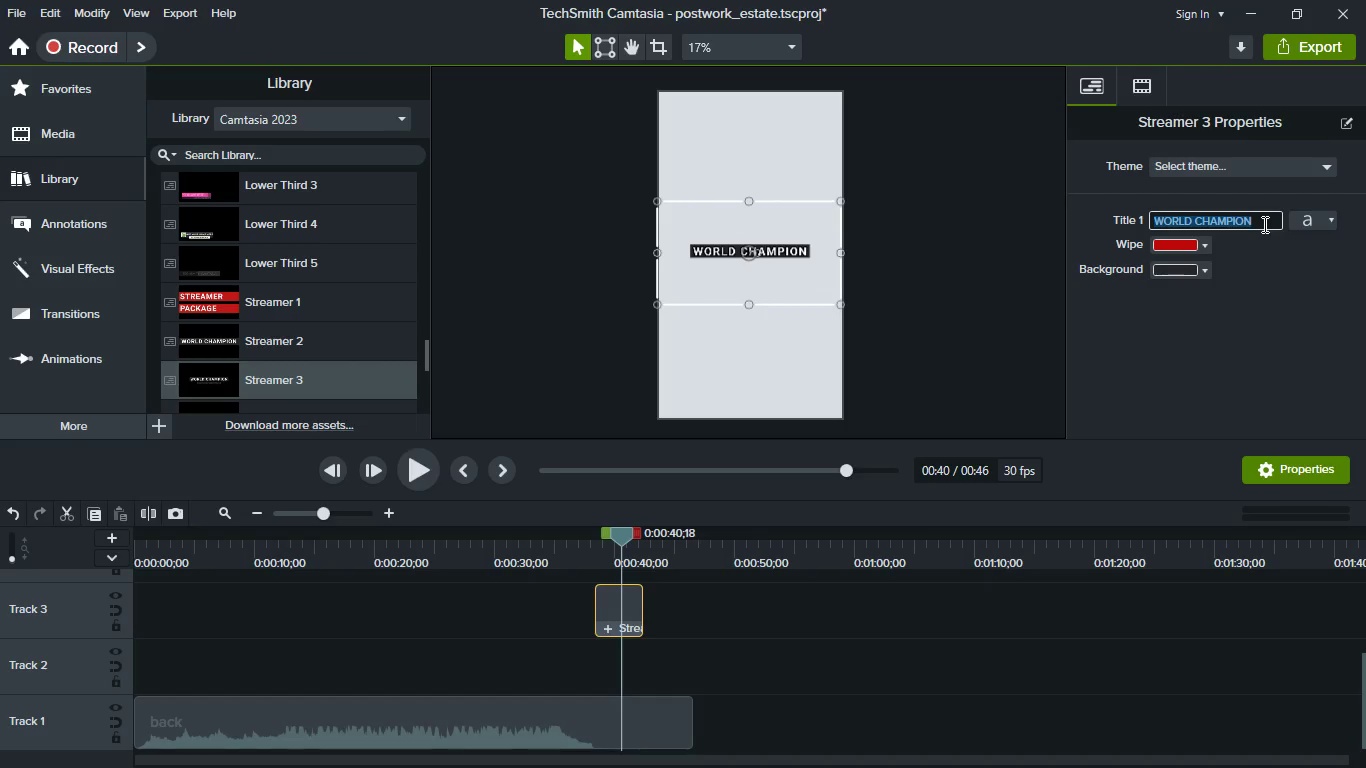 
key(Control+V)
 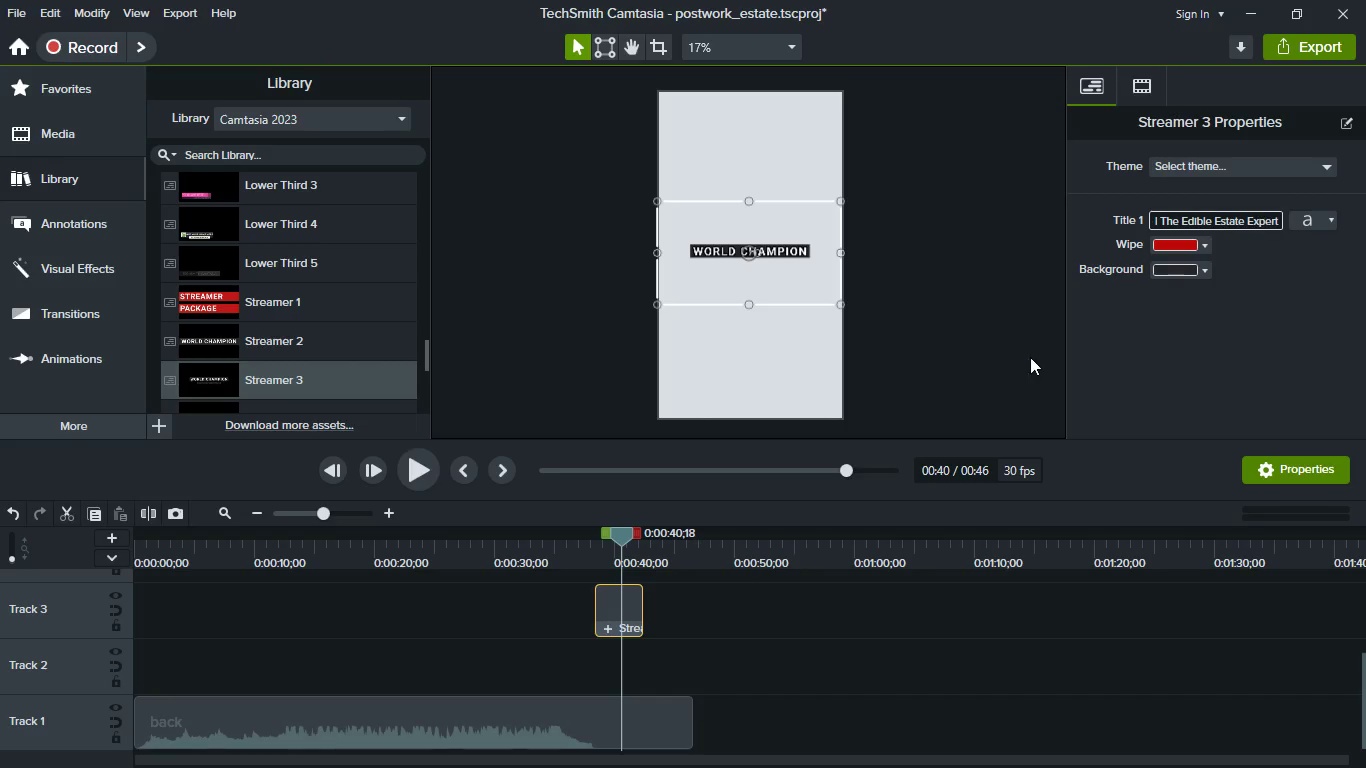 
left_click([720, 603])
 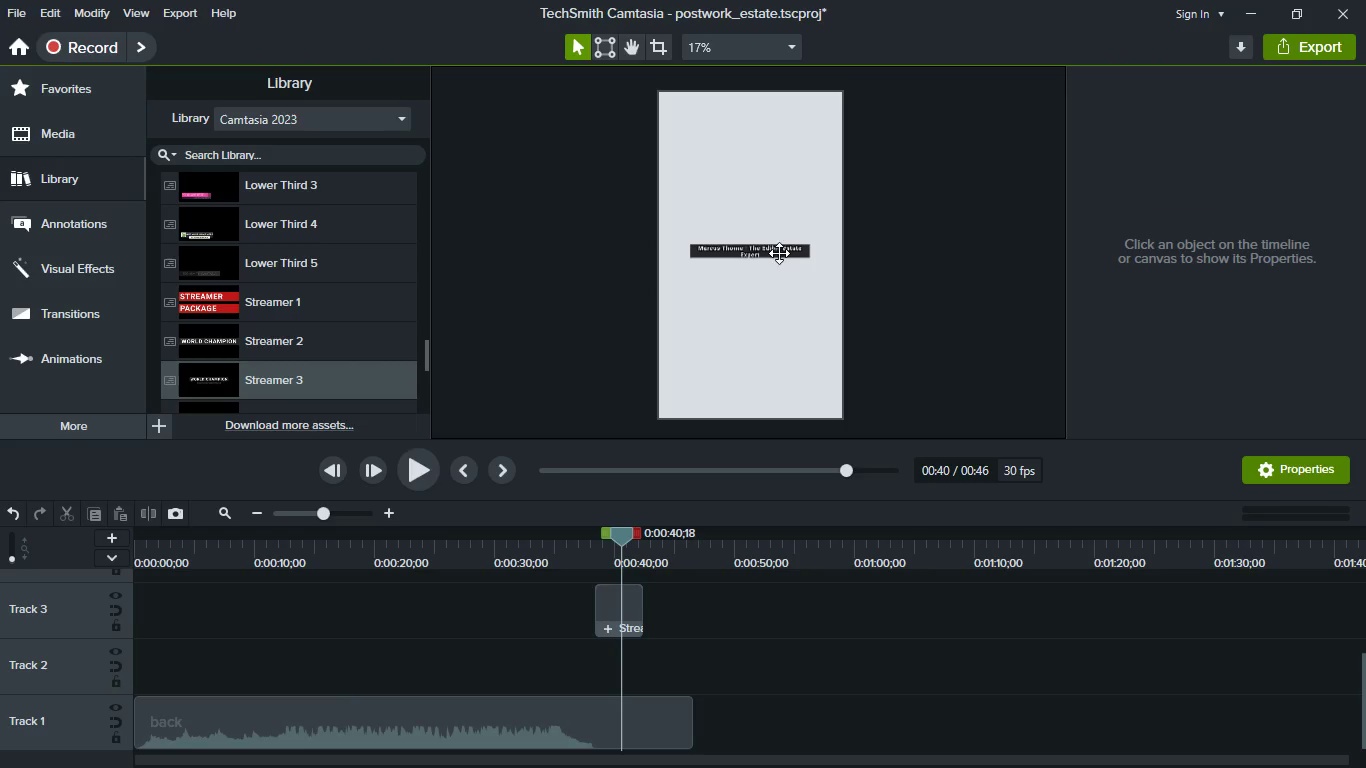 
scroll: coordinate [781, 260], scroll_direction: up, amount: 3.0
 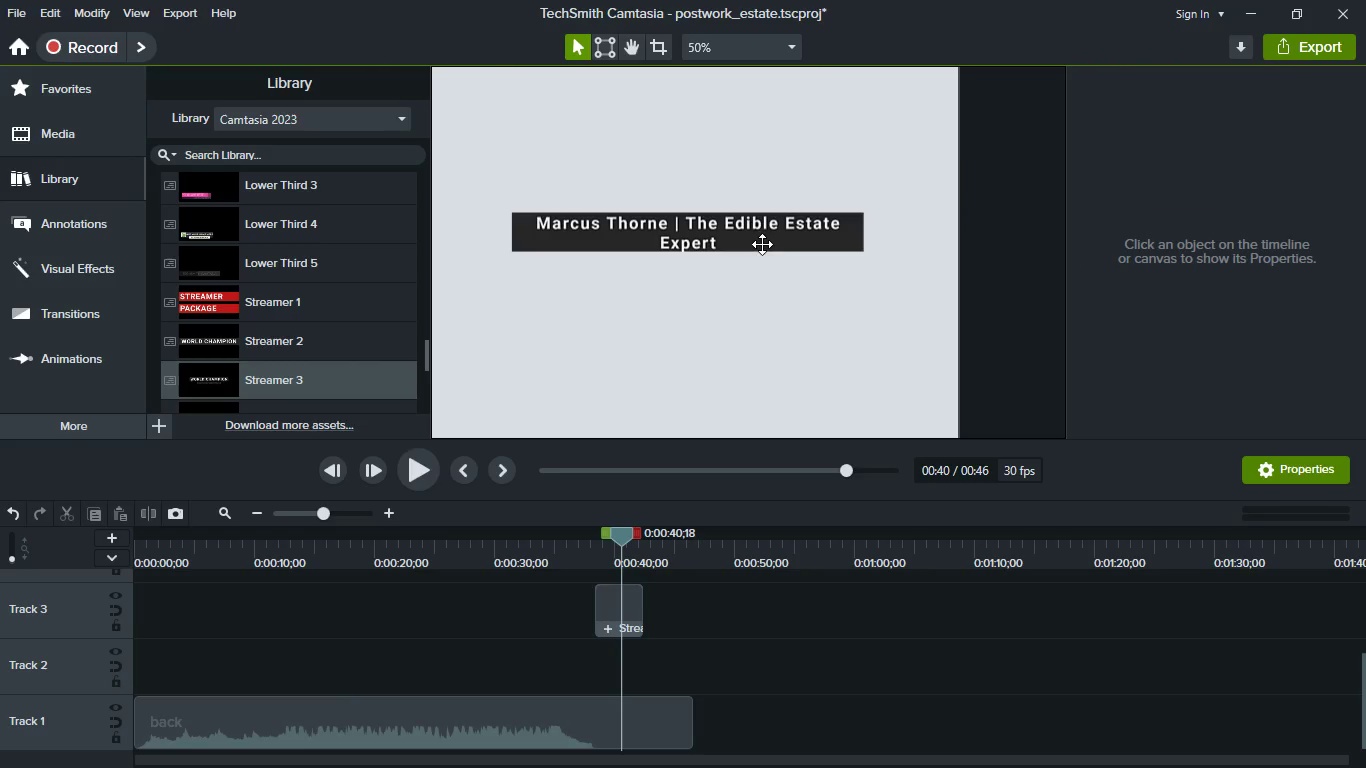 
left_click([760, 241])
 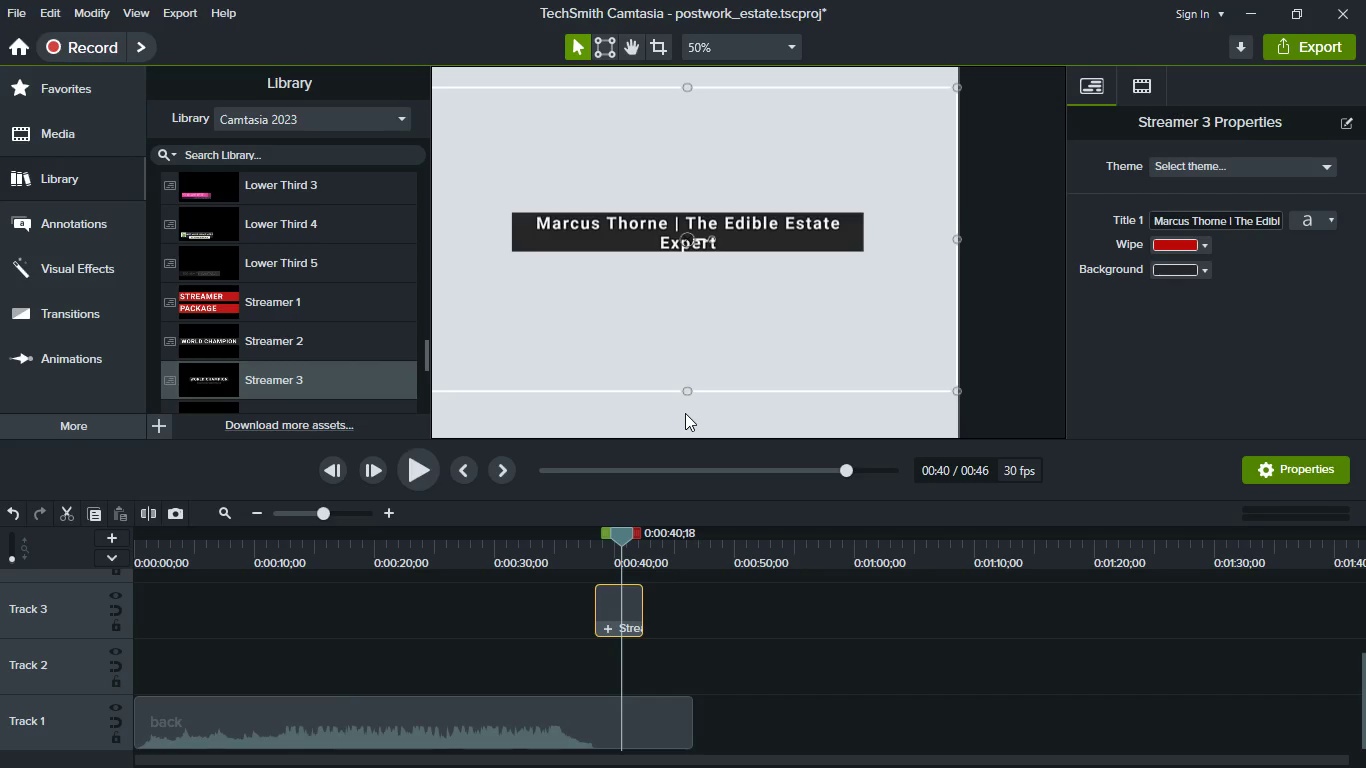 
left_click_drag(start_coordinate=[685, 391], to_coordinate=[712, 389])
 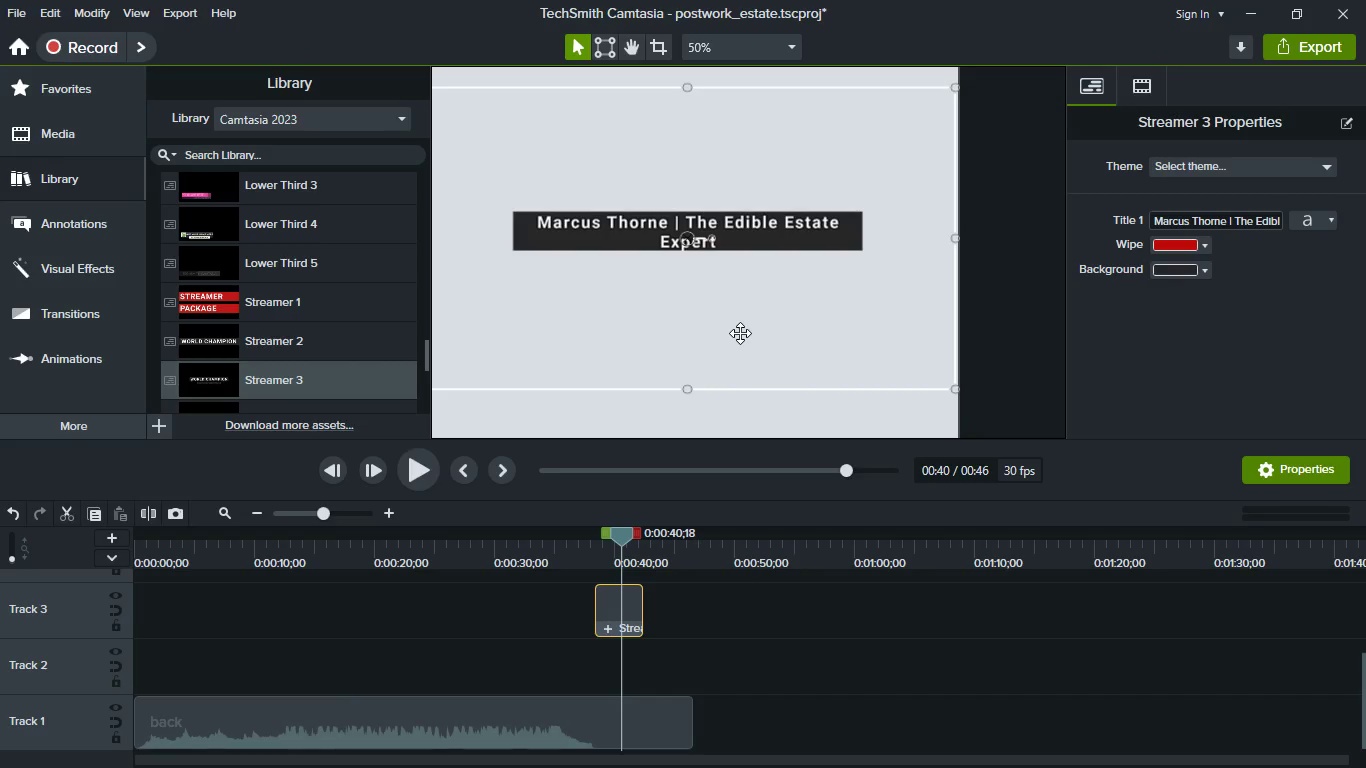 
hold_key(key=ControlLeft, duration=0.91)
scroll: coordinate [740, 333], scroll_direction: down, amount: 2.0
 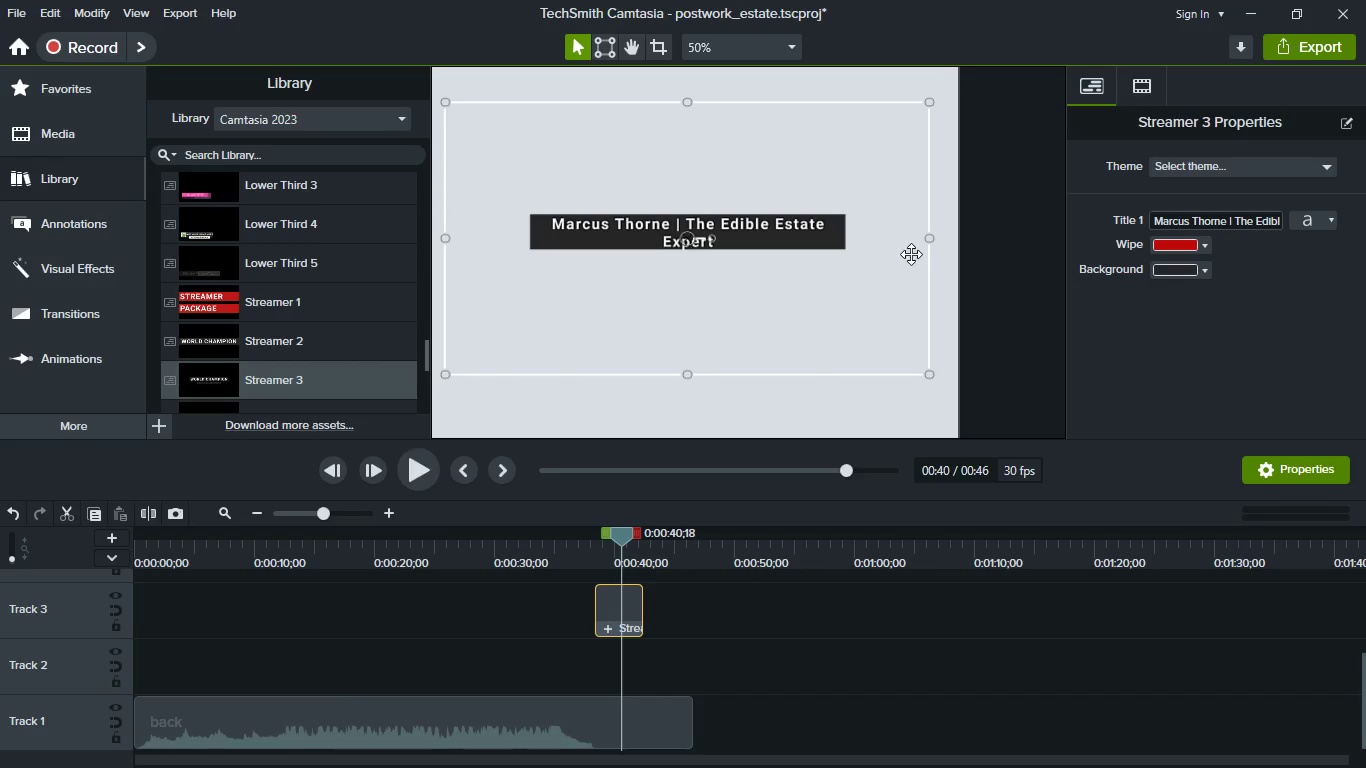 
left_click_drag(start_coordinate=[930, 241], to_coordinate=[853, 264])
 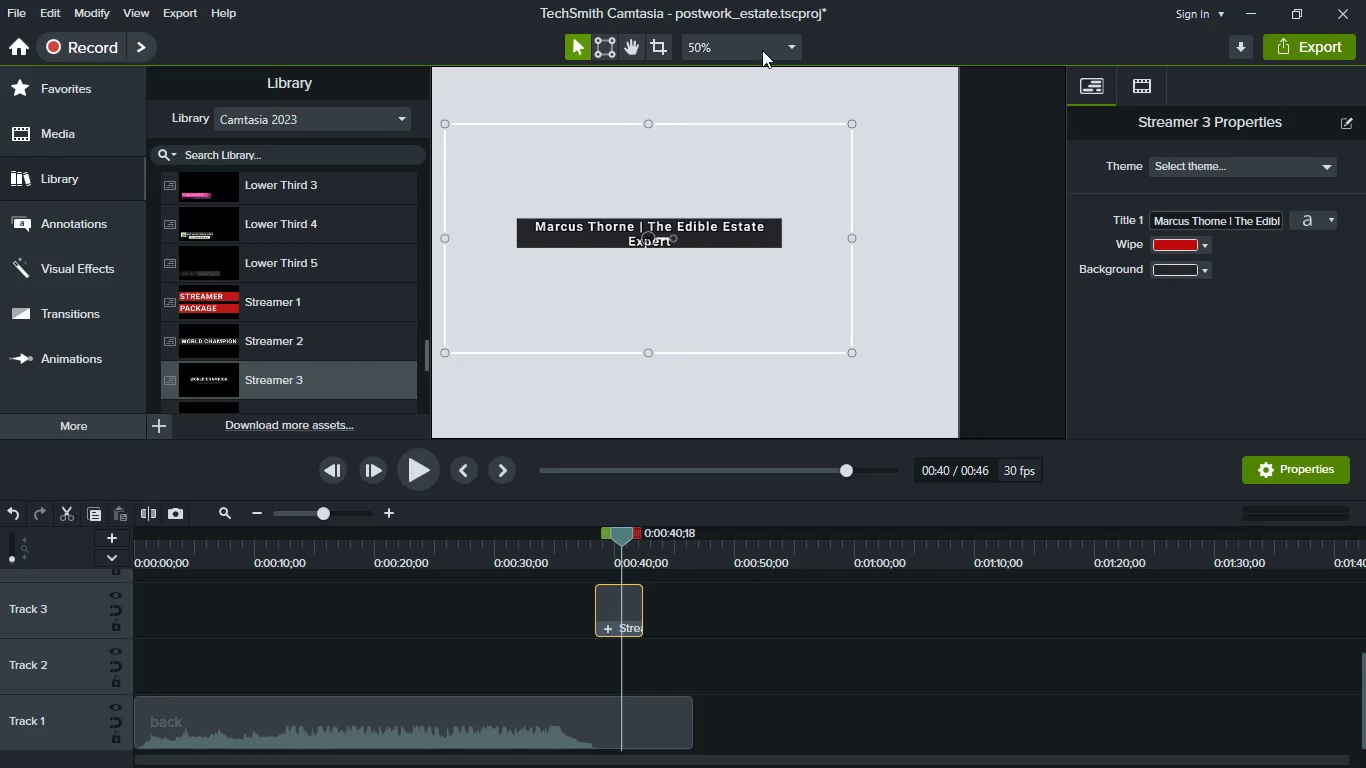 
left_click([760, 48])
 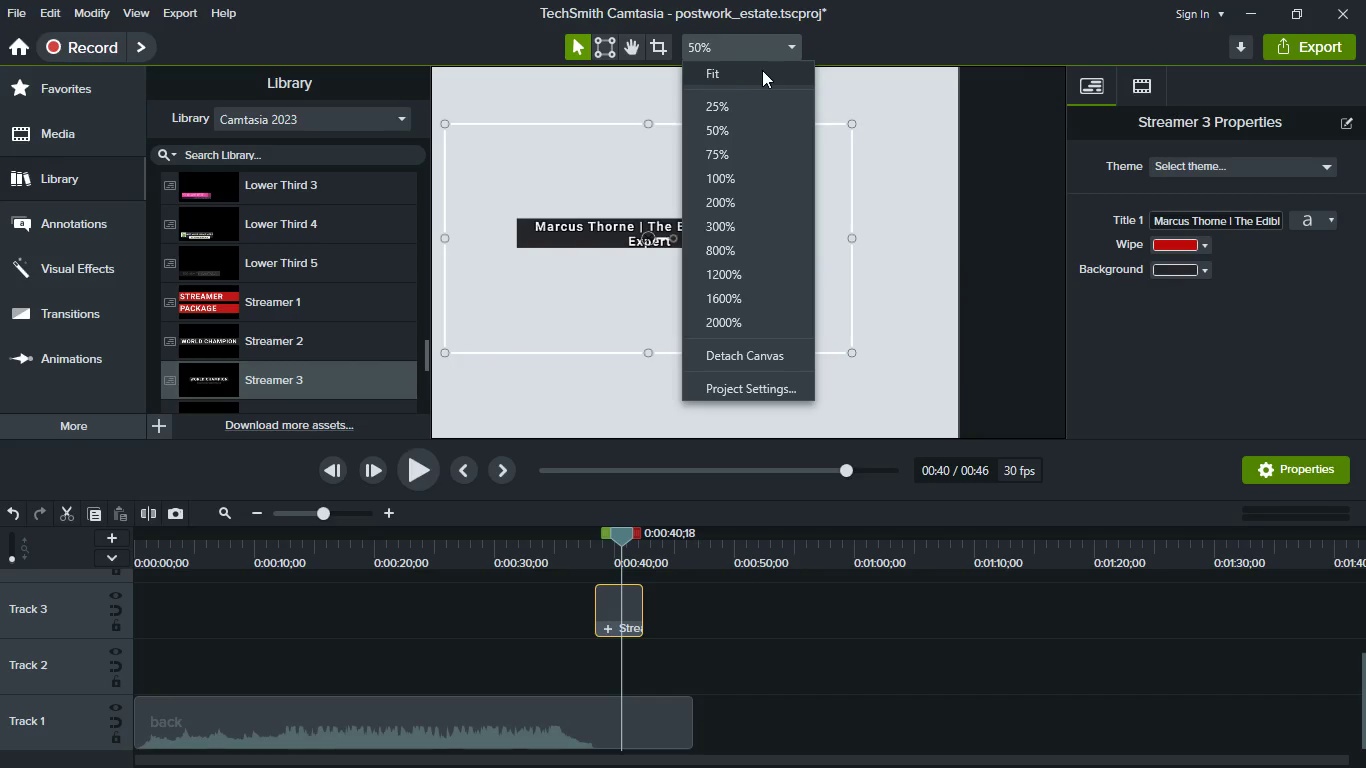 
left_click([765, 73])
 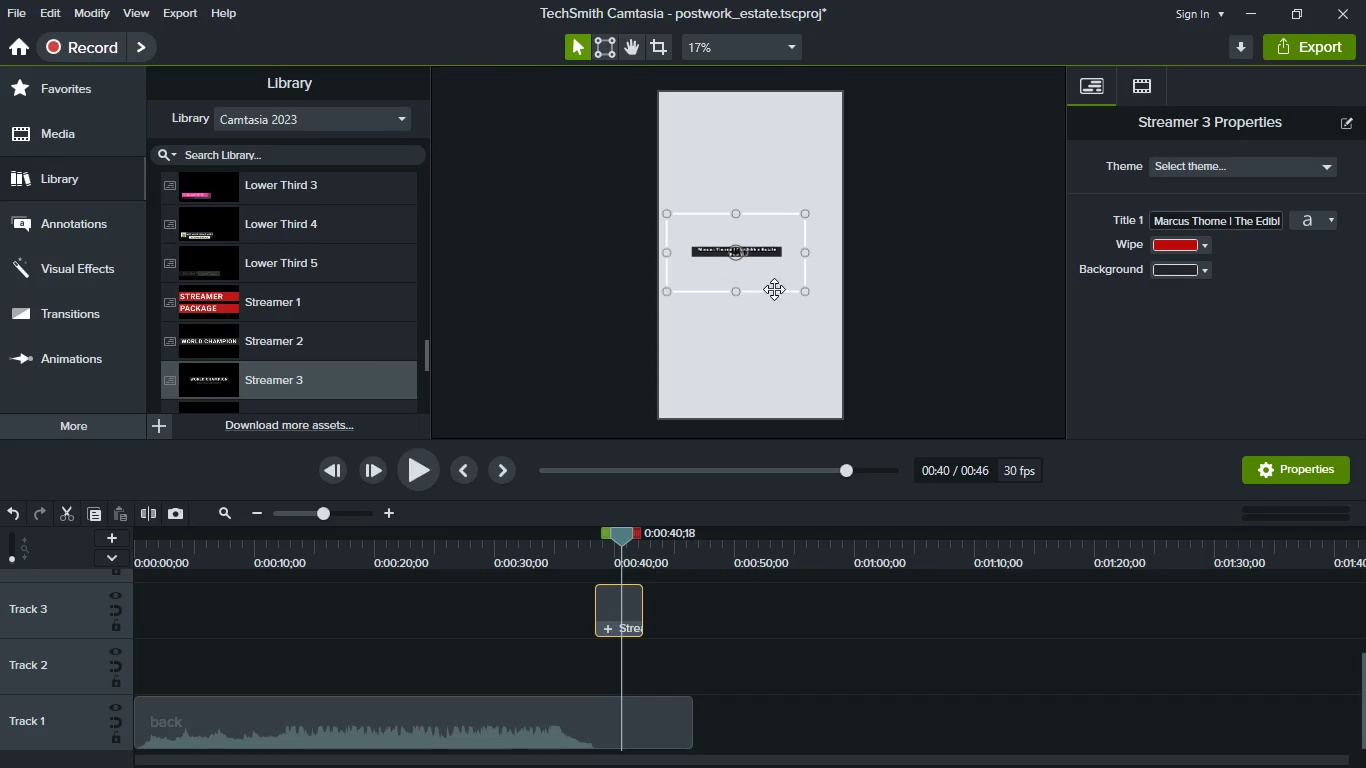 
left_click_drag(start_coordinate=[774, 283], to_coordinate=[815, 403])
 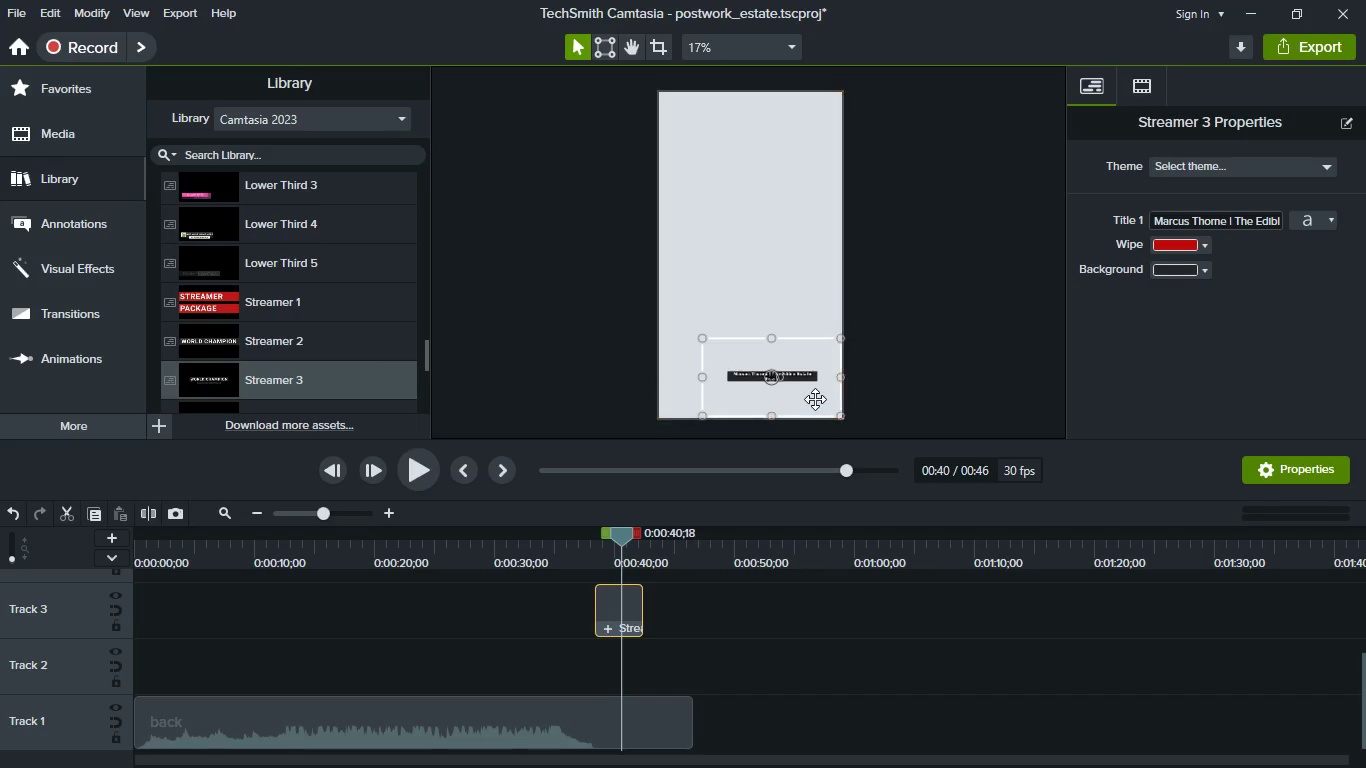 
scroll: coordinate [815, 399], scroll_direction: up, amount: 6.0
 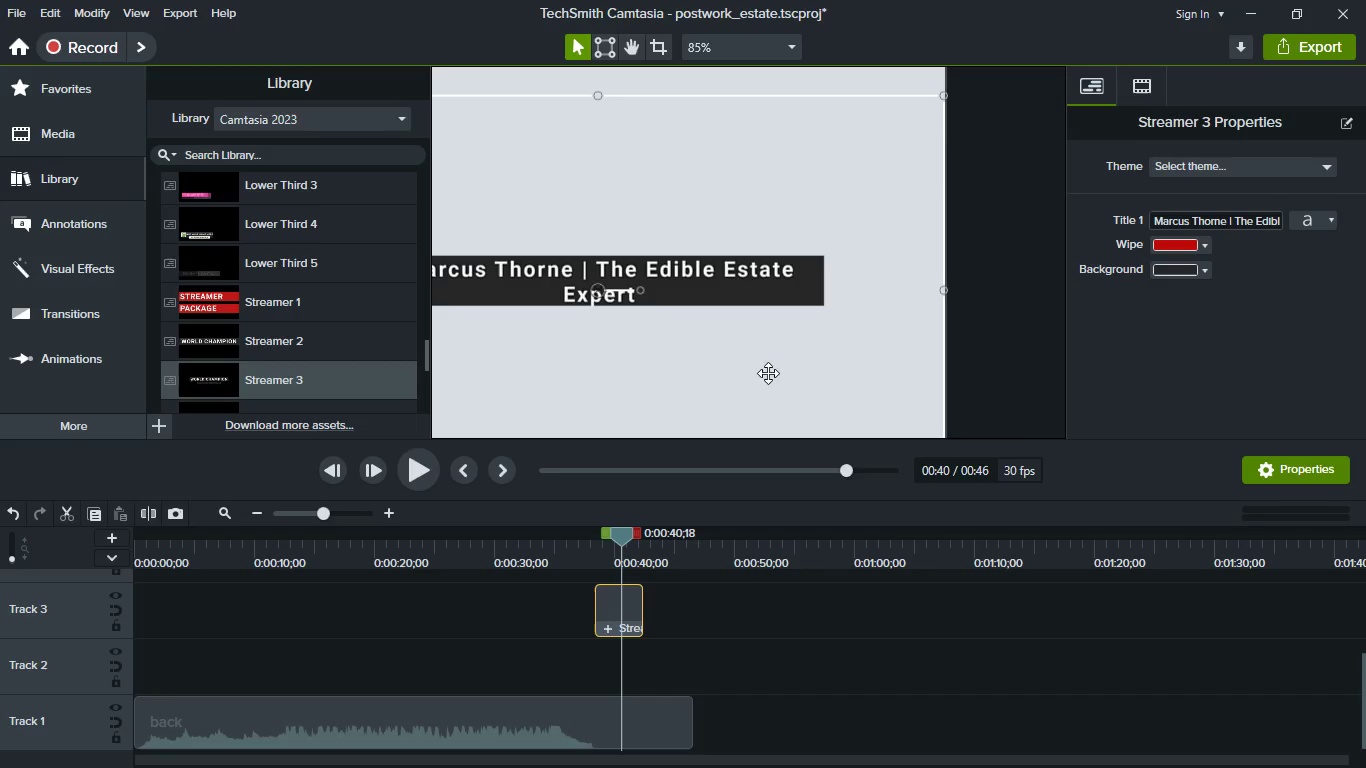 
left_click_drag(start_coordinate=[727, 374], to_coordinate=[822, 373])
 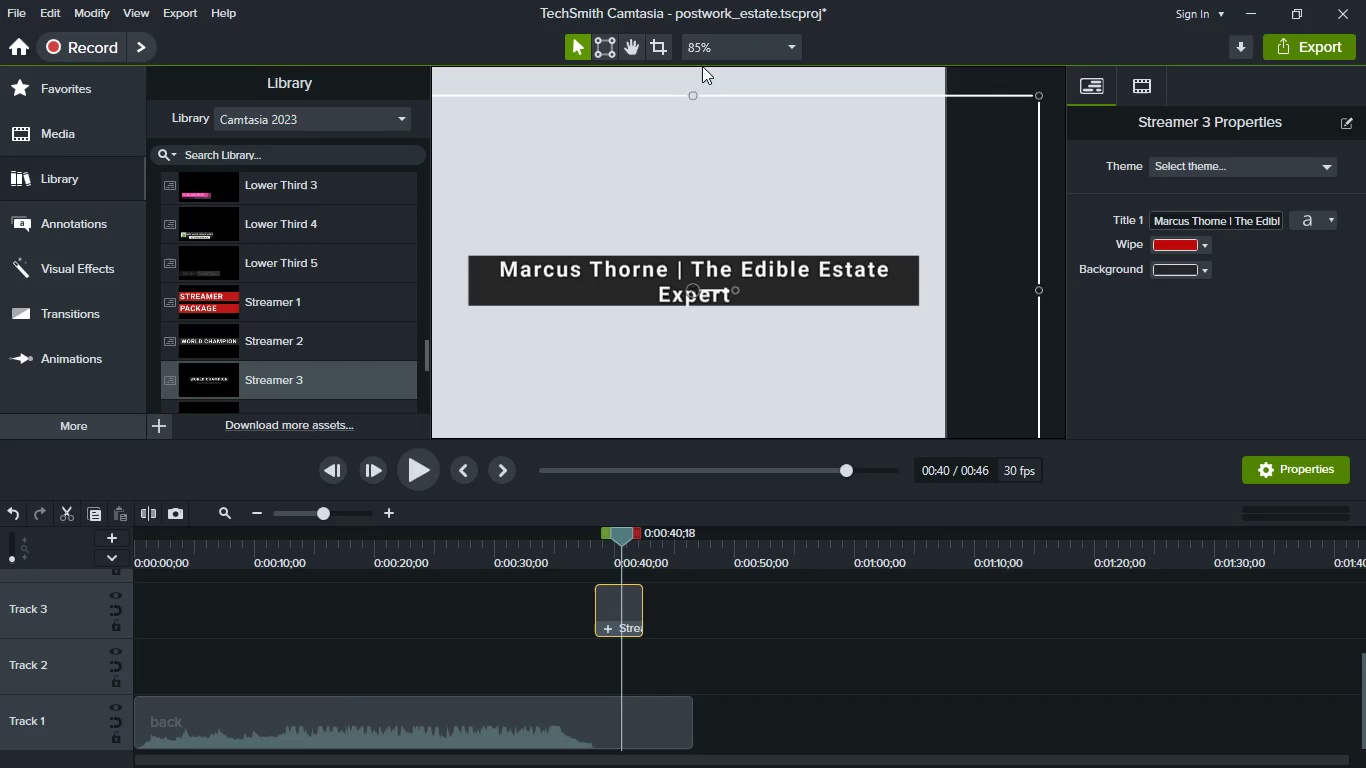 
left_click([708, 51])
 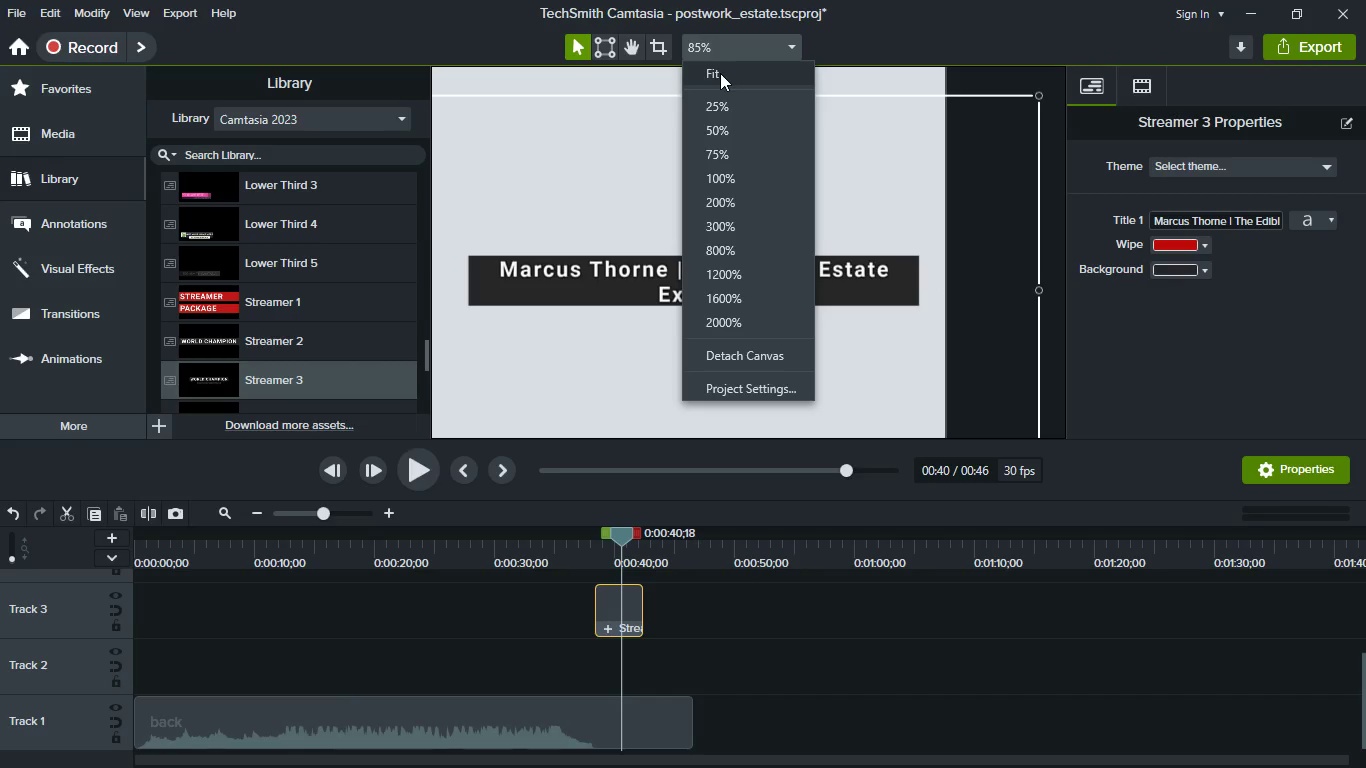 
left_click([720, 73])
 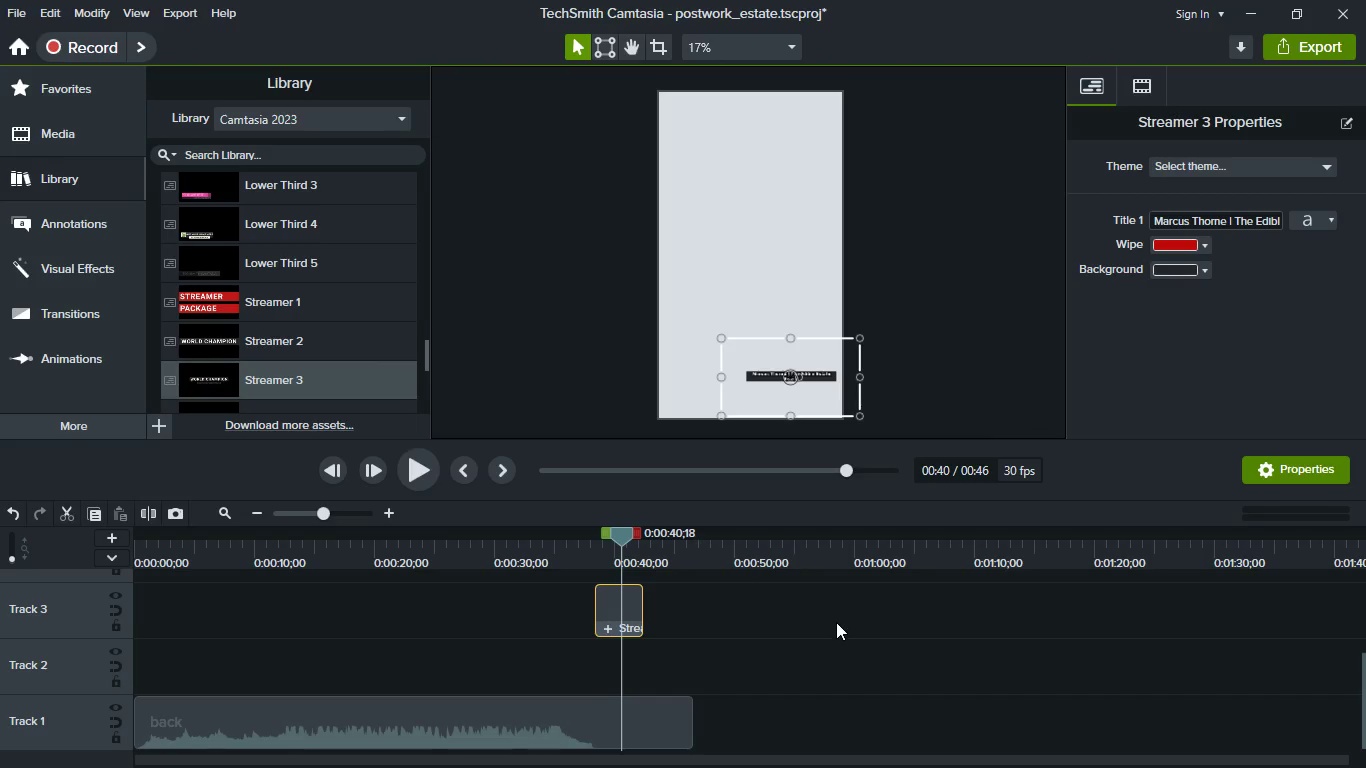 
left_click([836, 644])
 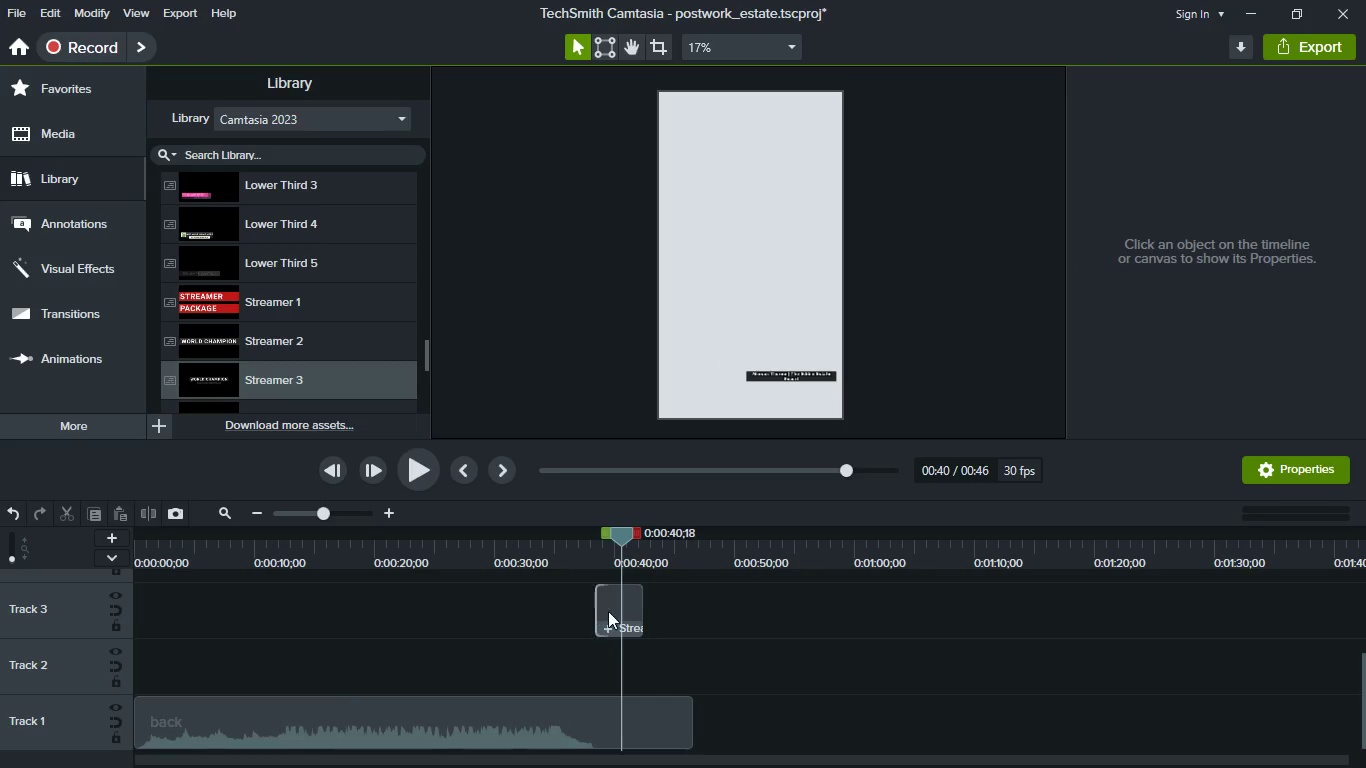 
left_click_drag(start_coordinate=[634, 615], to_coordinate=[103, 612])
 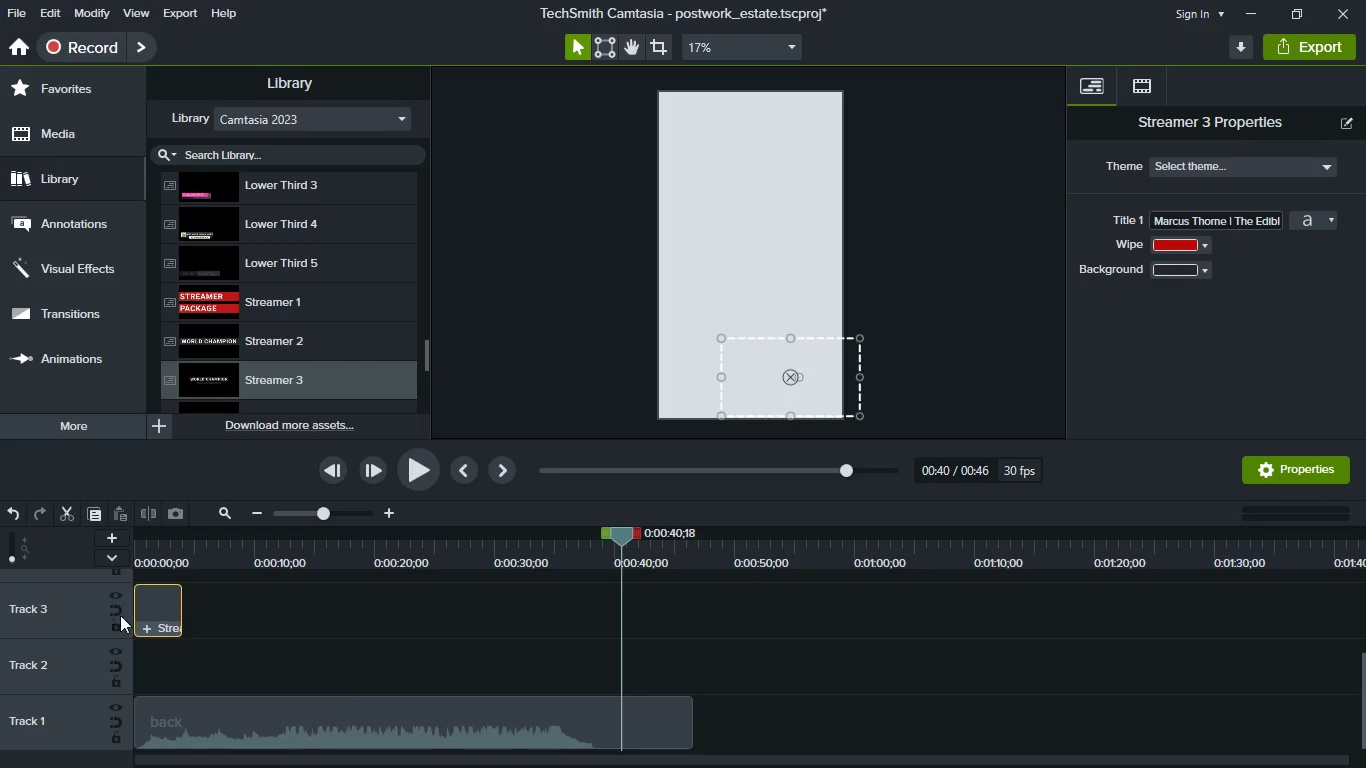 
mouse_move([179, 616])
 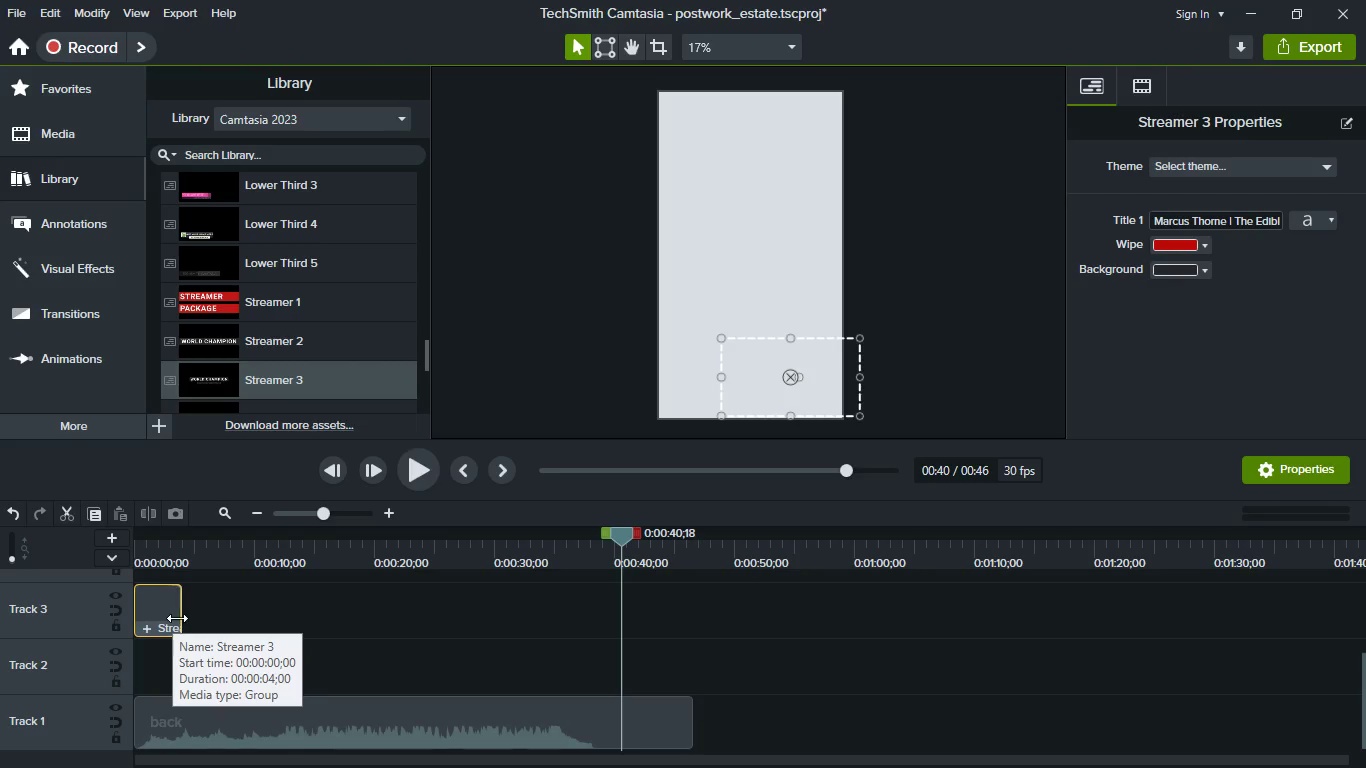 
left_click_drag(start_coordinate=[177, 618], to_coordinate=[614, 634])
 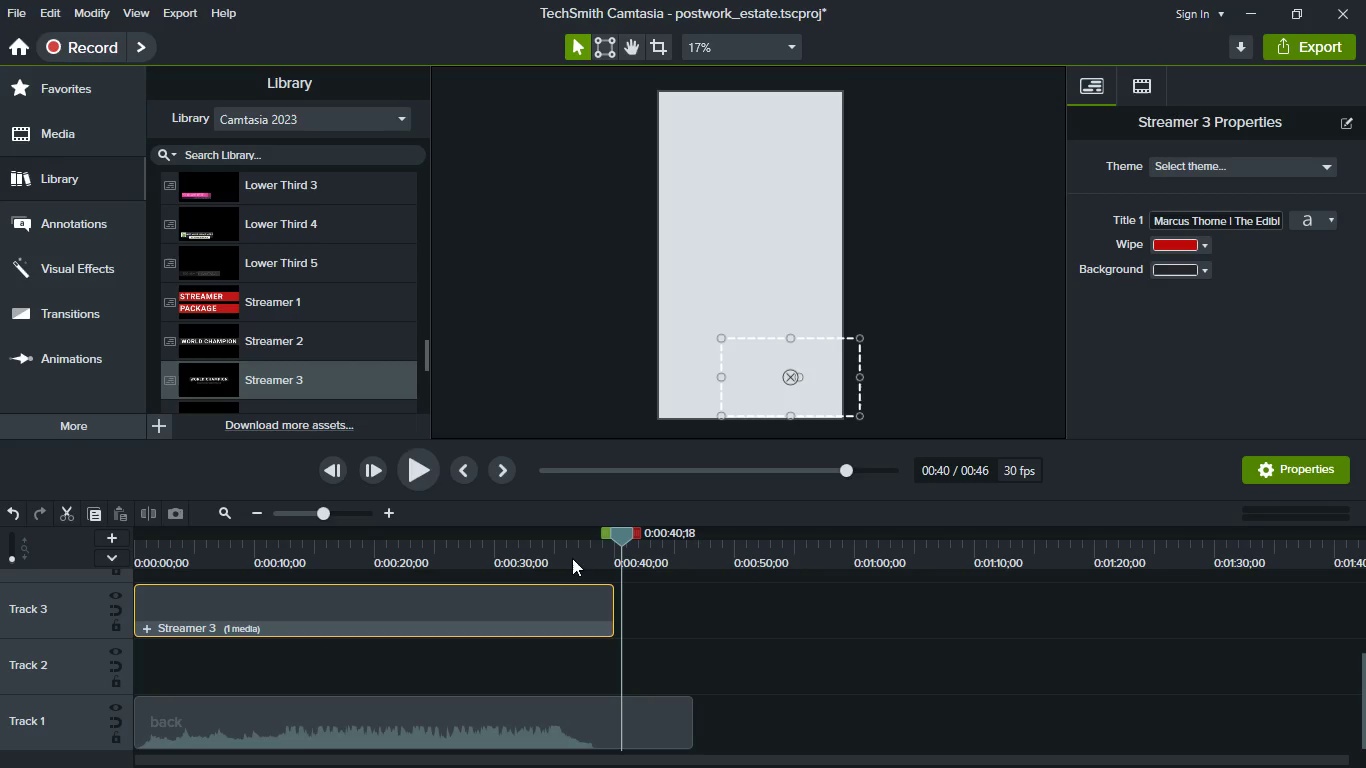 
left_click([572, 555])
 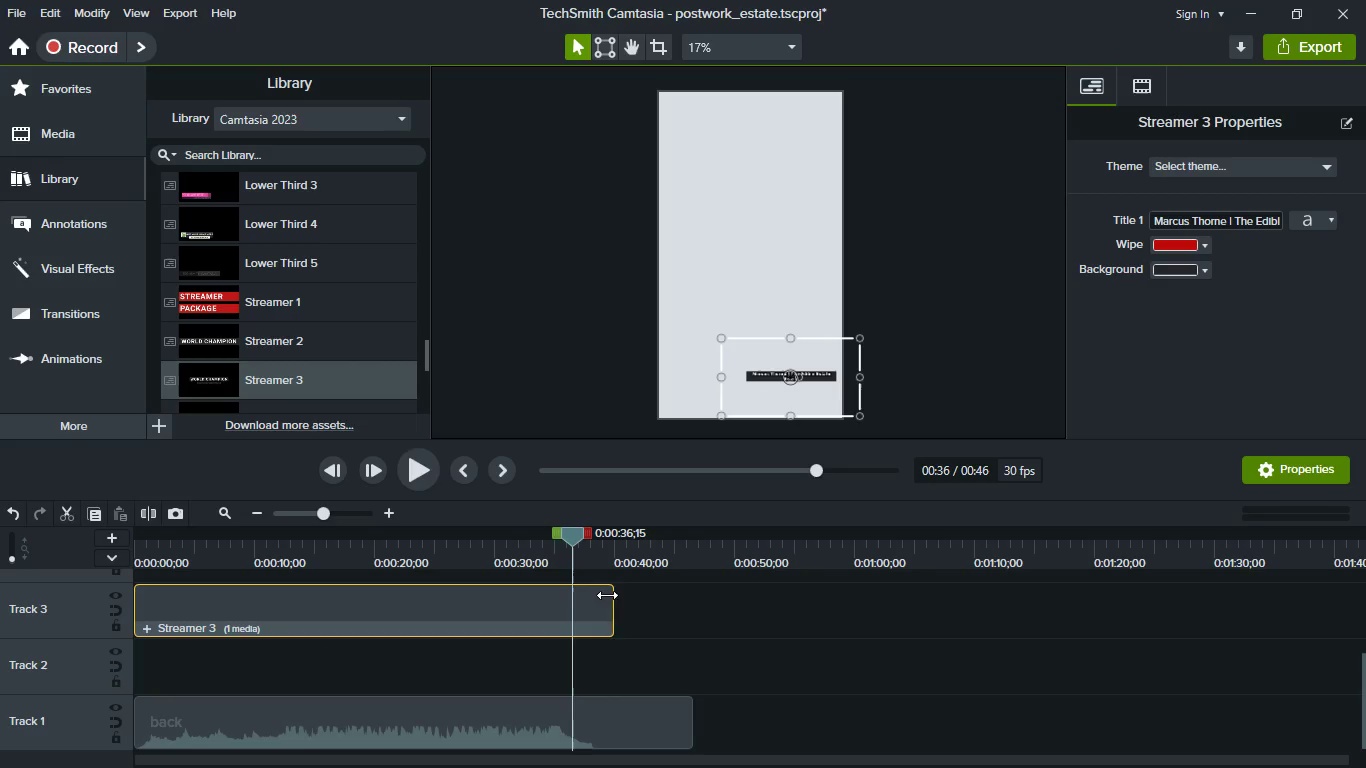 
left_click_drag(start_coordinate=[614, 607], to_coordinate=[729, 622])
 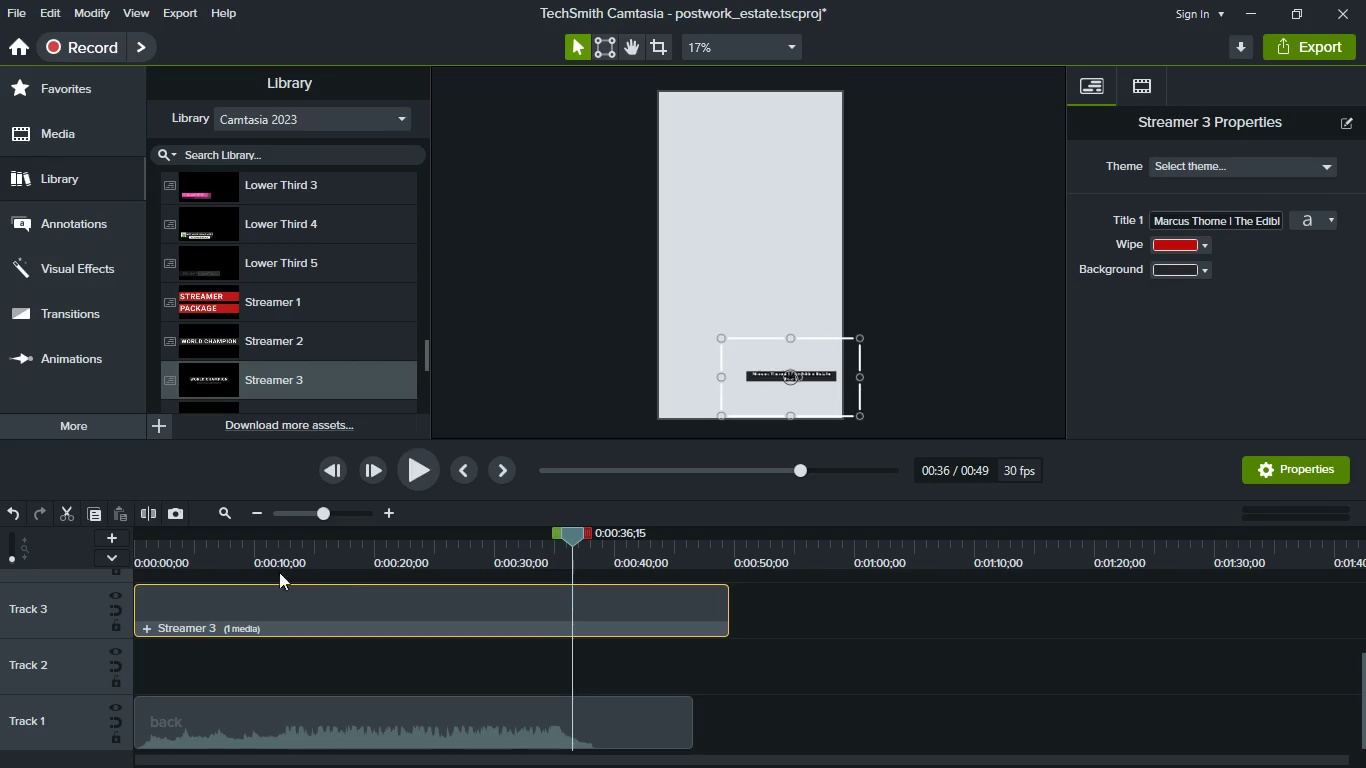 
left_click([158, 556])
 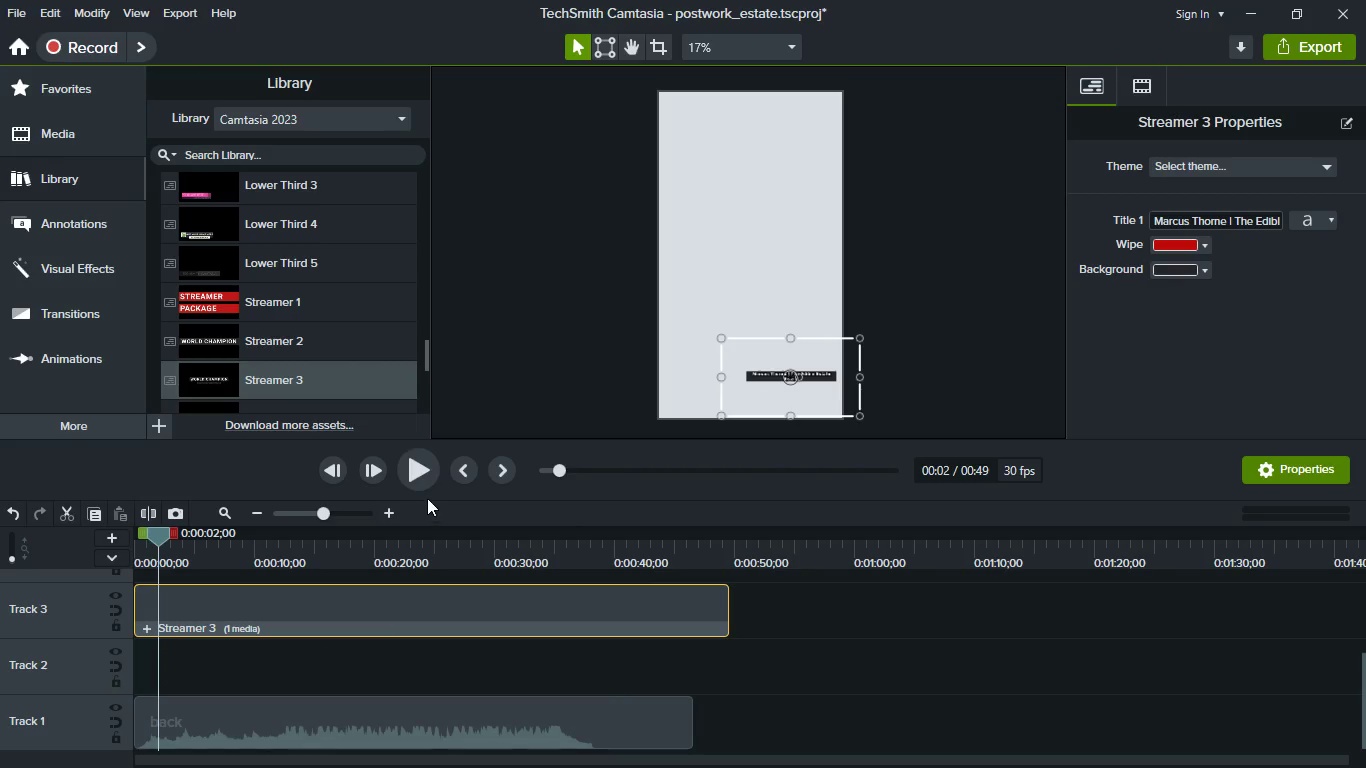 
left_click([414, 492])
 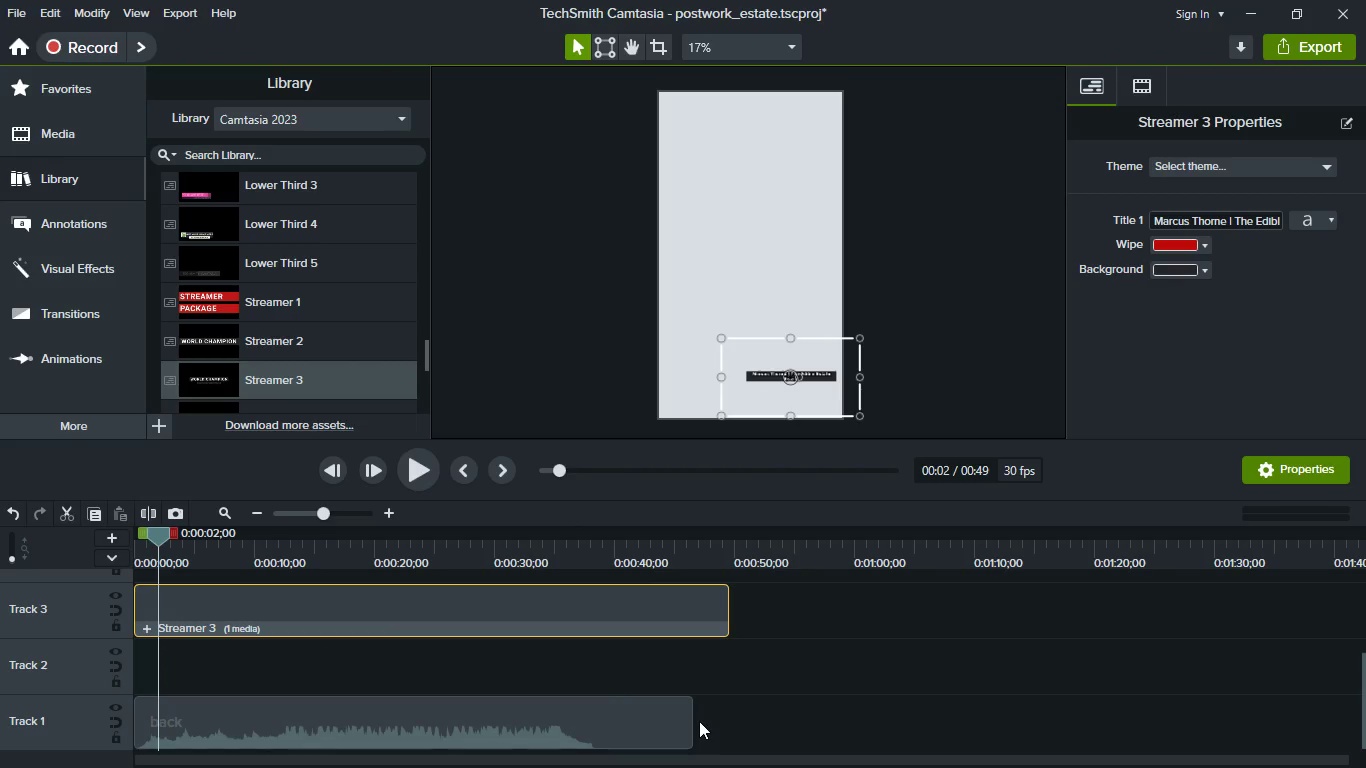 
left_click_drag(start_coordinate=[685, 721], to_coordinate=[697, 726])
 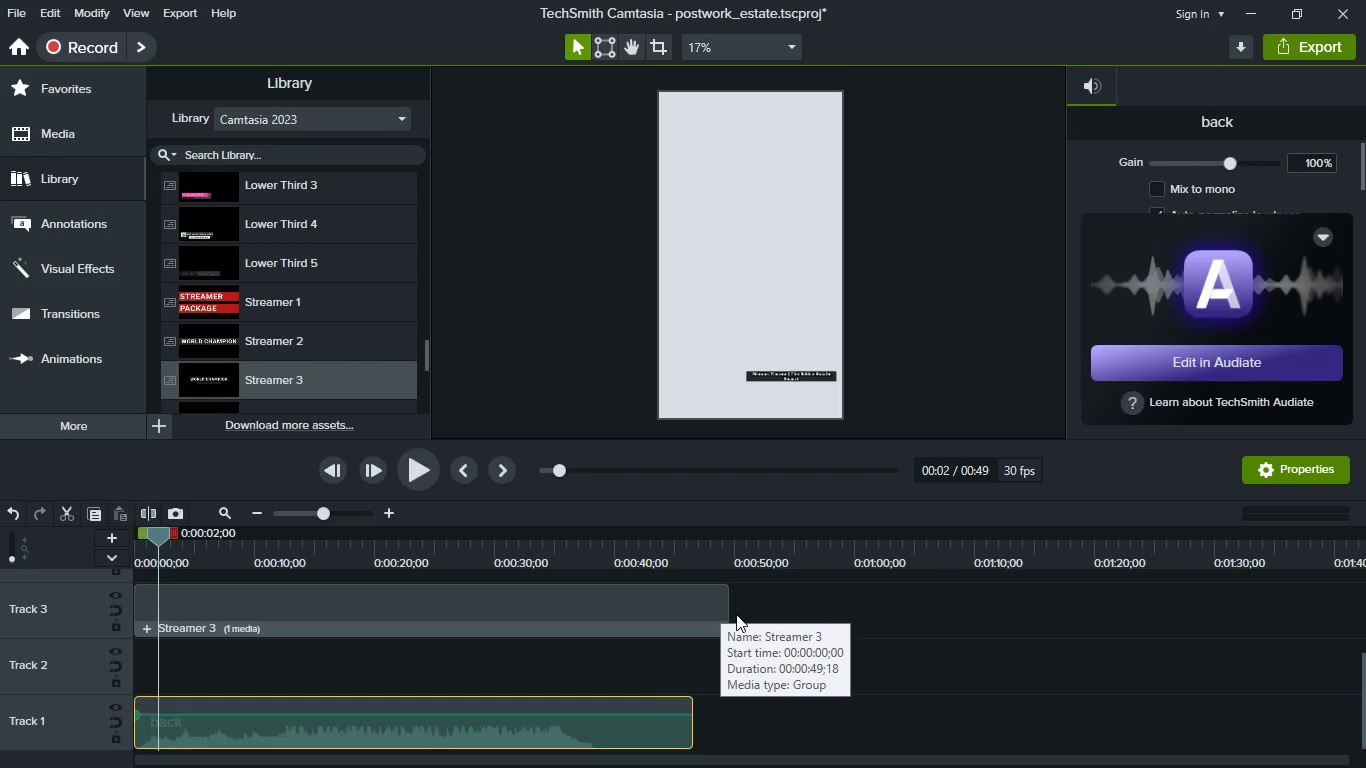 
left_click_drag(start_coordinate=[727, 611], to_coordinate=[537, 605])
 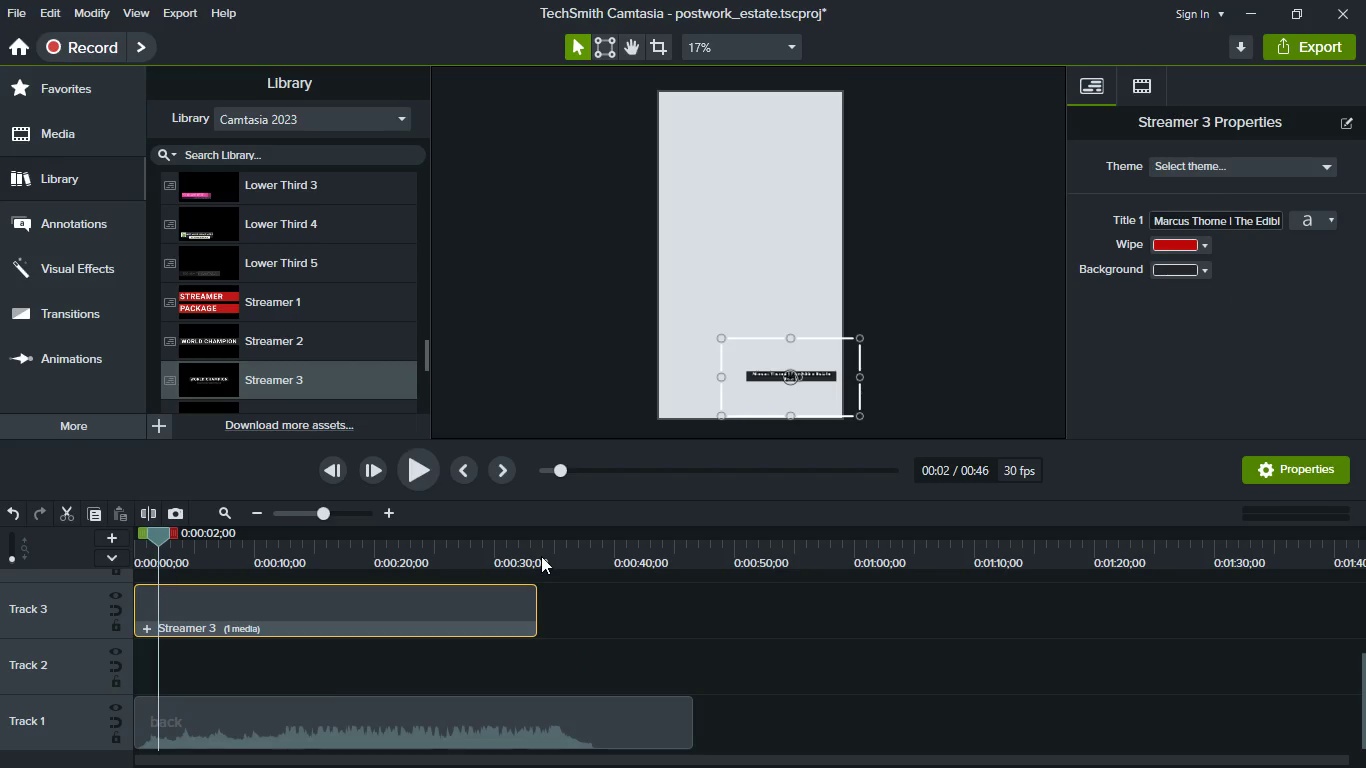 
left_click([541, 556])
 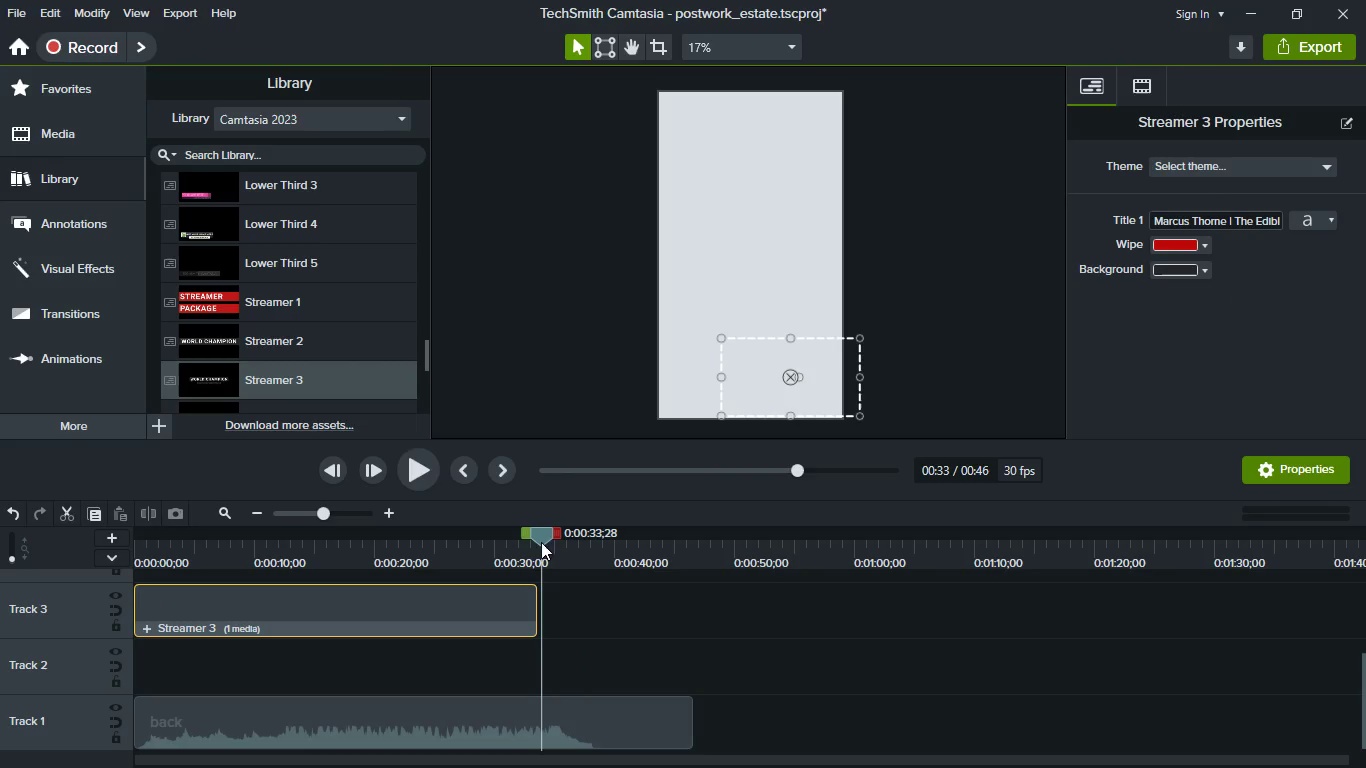 
left_click_drag(start_coordinate=[540, 536], to_coordinate=[528, 533])
 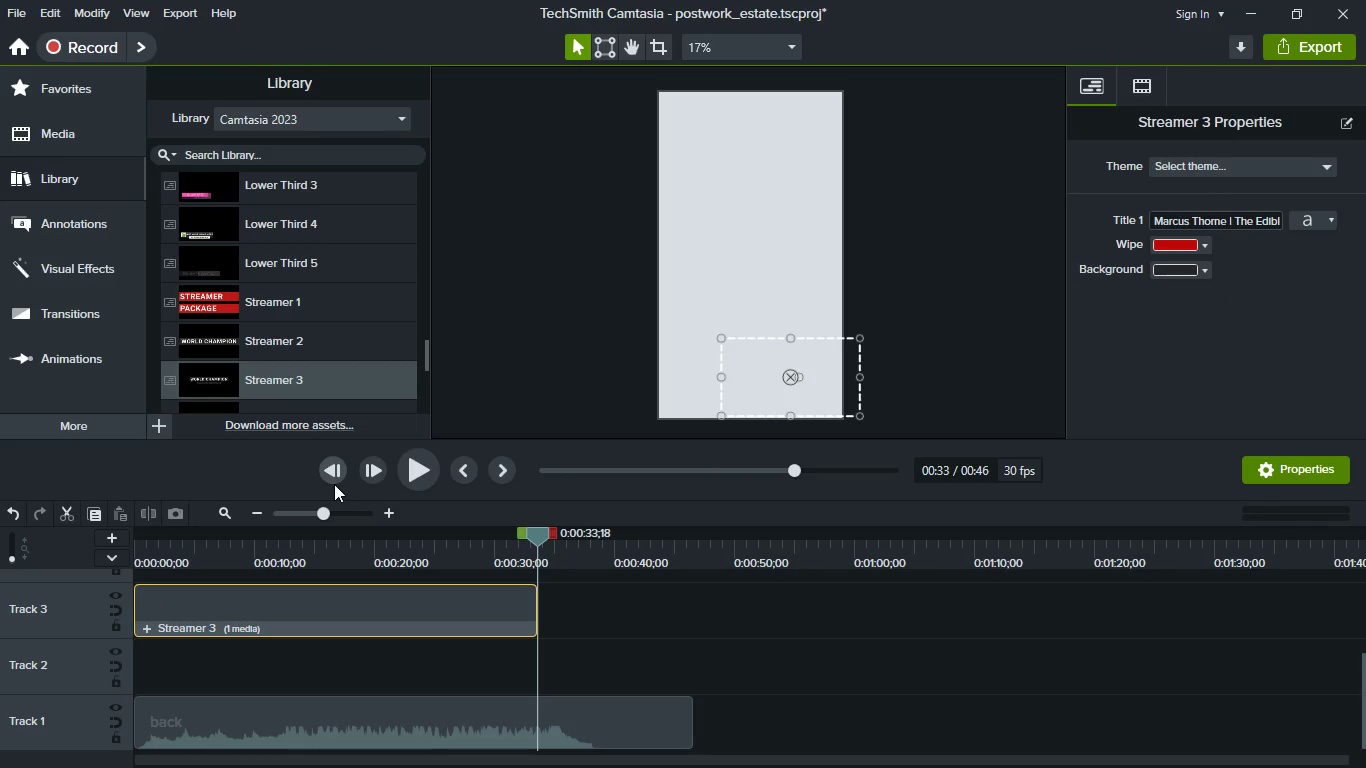 
double_click([334, 484])
 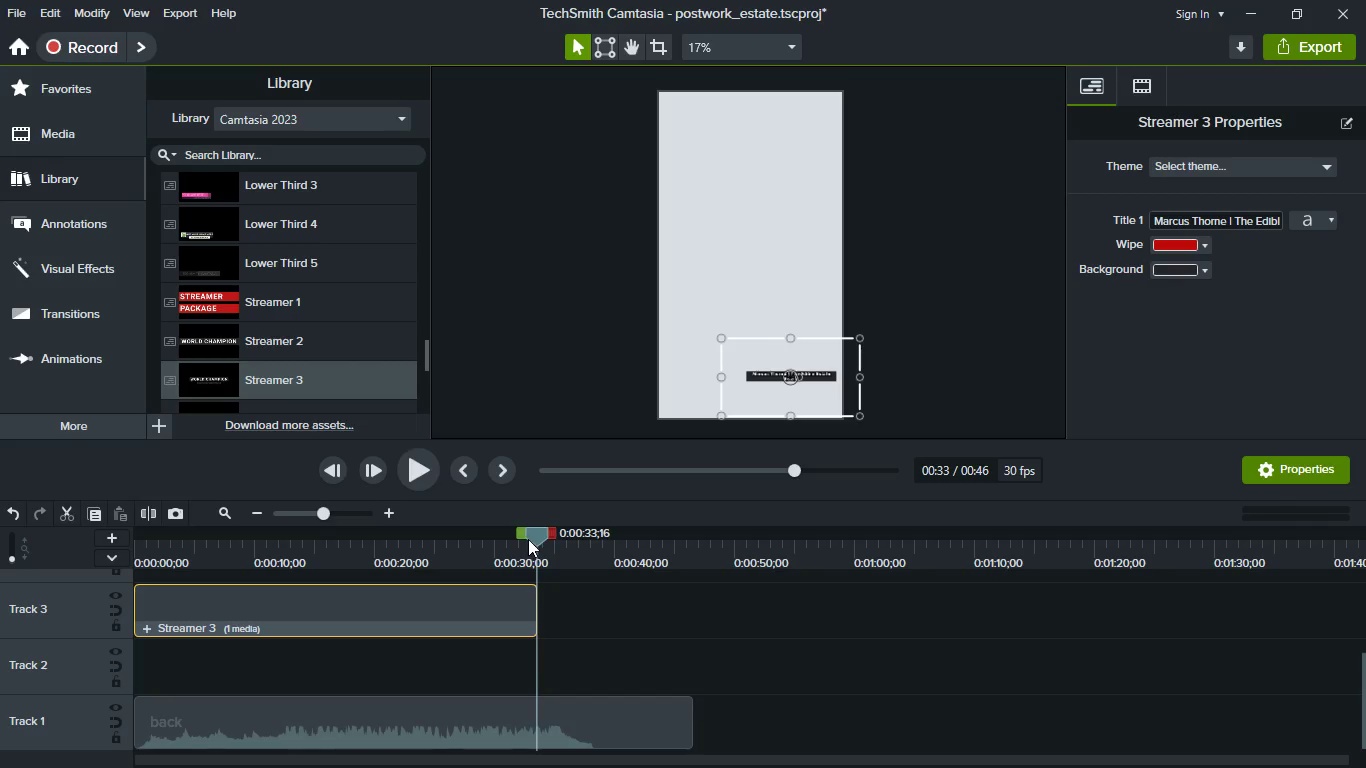 
left_click_drag(start_coordinate=[531, 540], to_coordinate=[495, 537])
 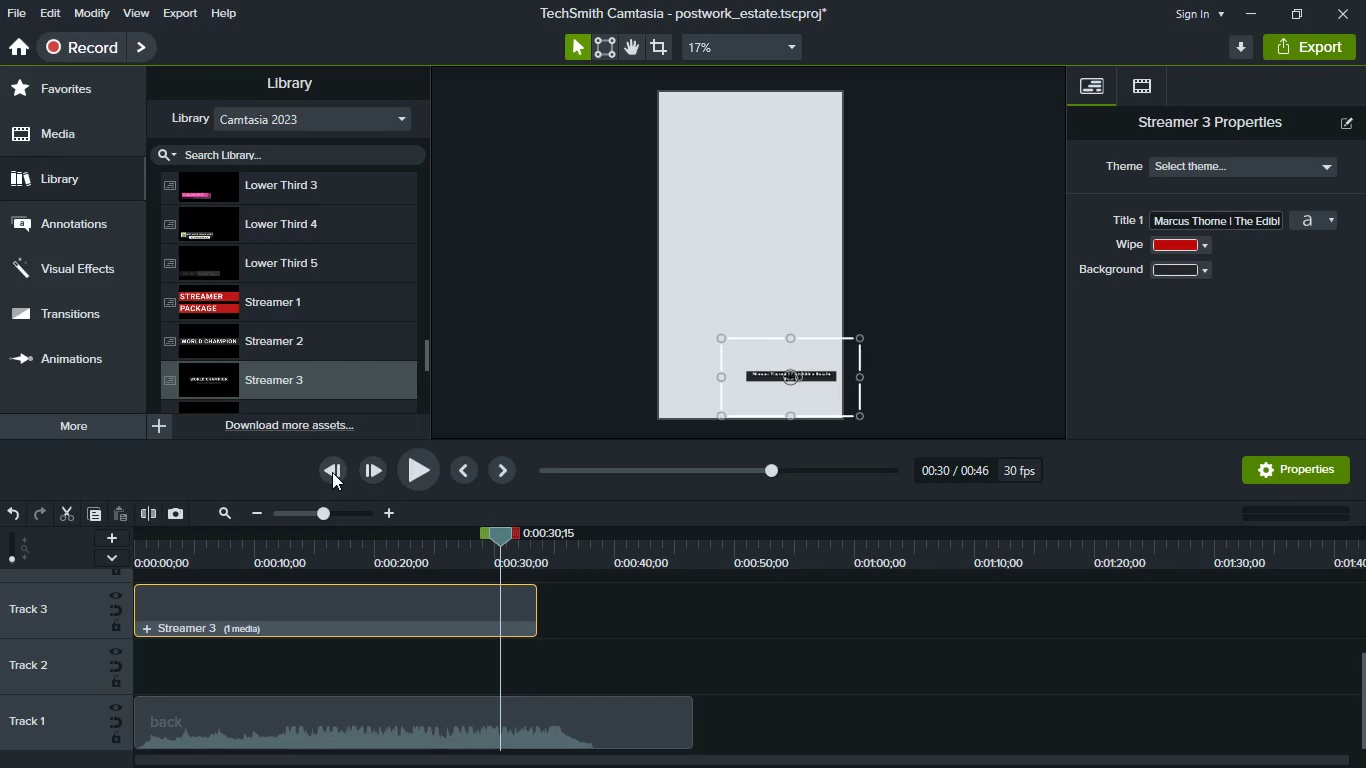 
left_click([332, 472])
 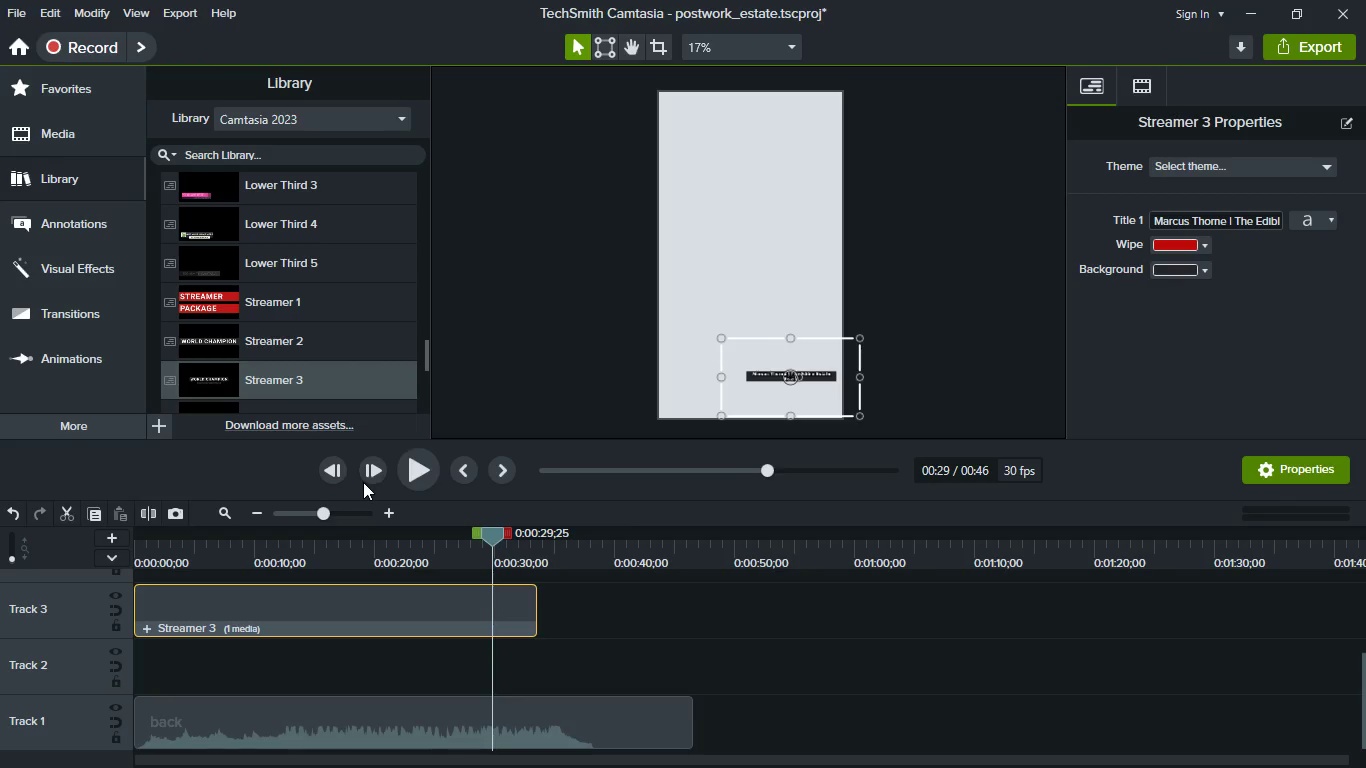 
left_click([370, 472])
 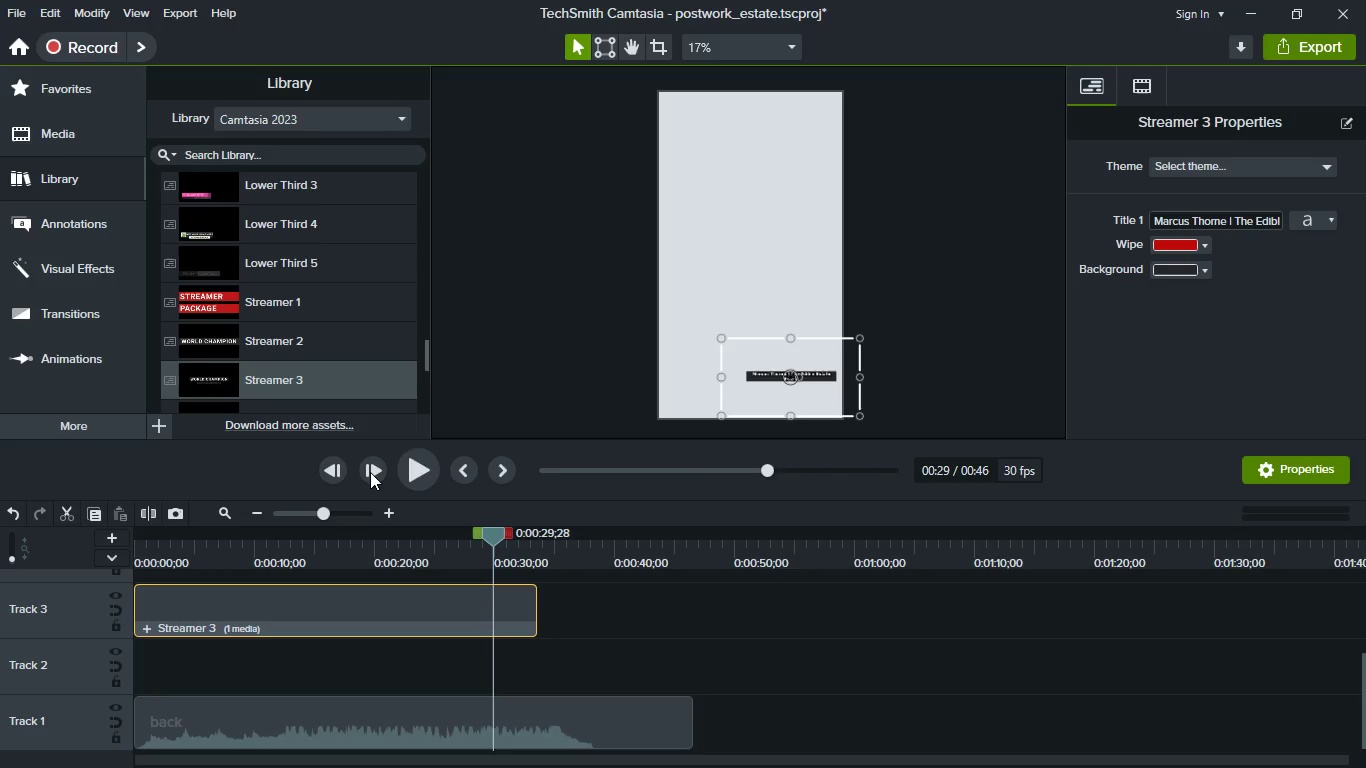 
double_click([370, 472])
 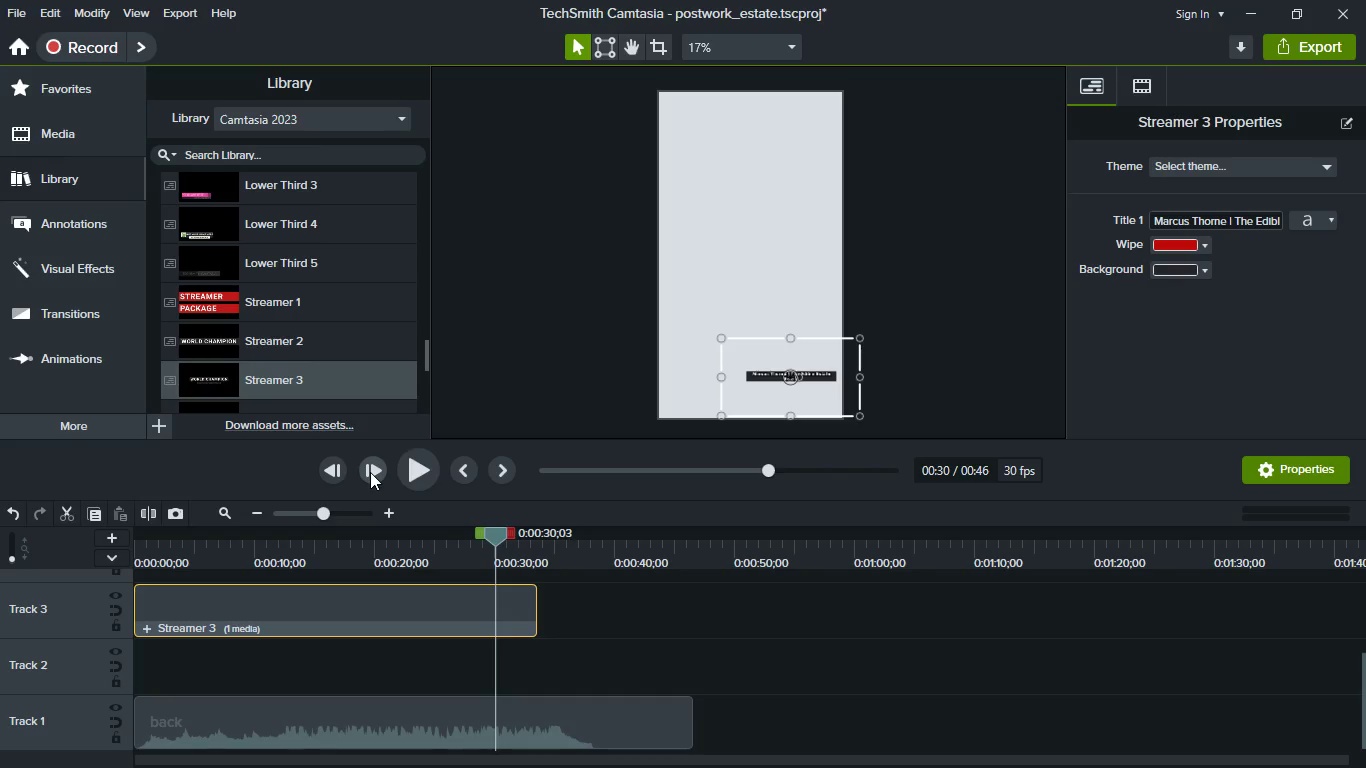 
left_click([370, 472])
 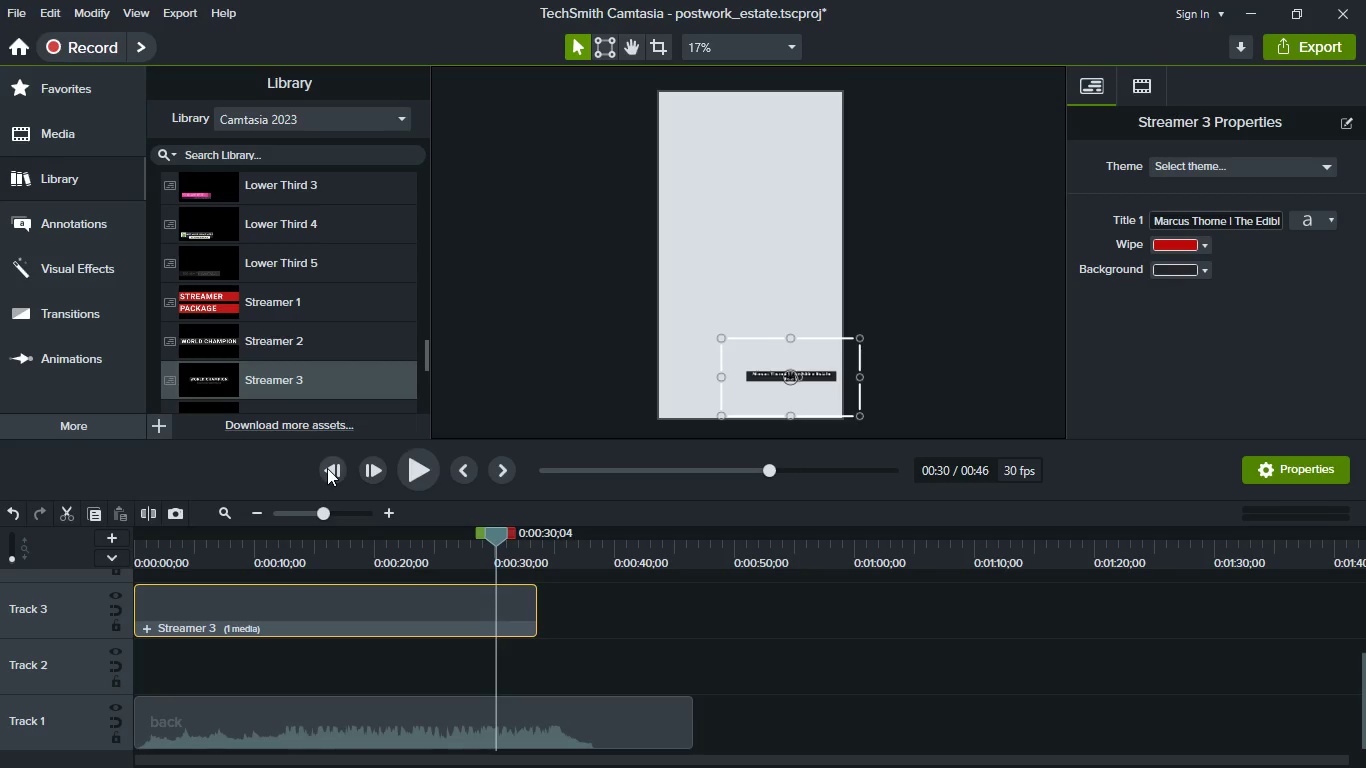 
double_click([327, 468])
 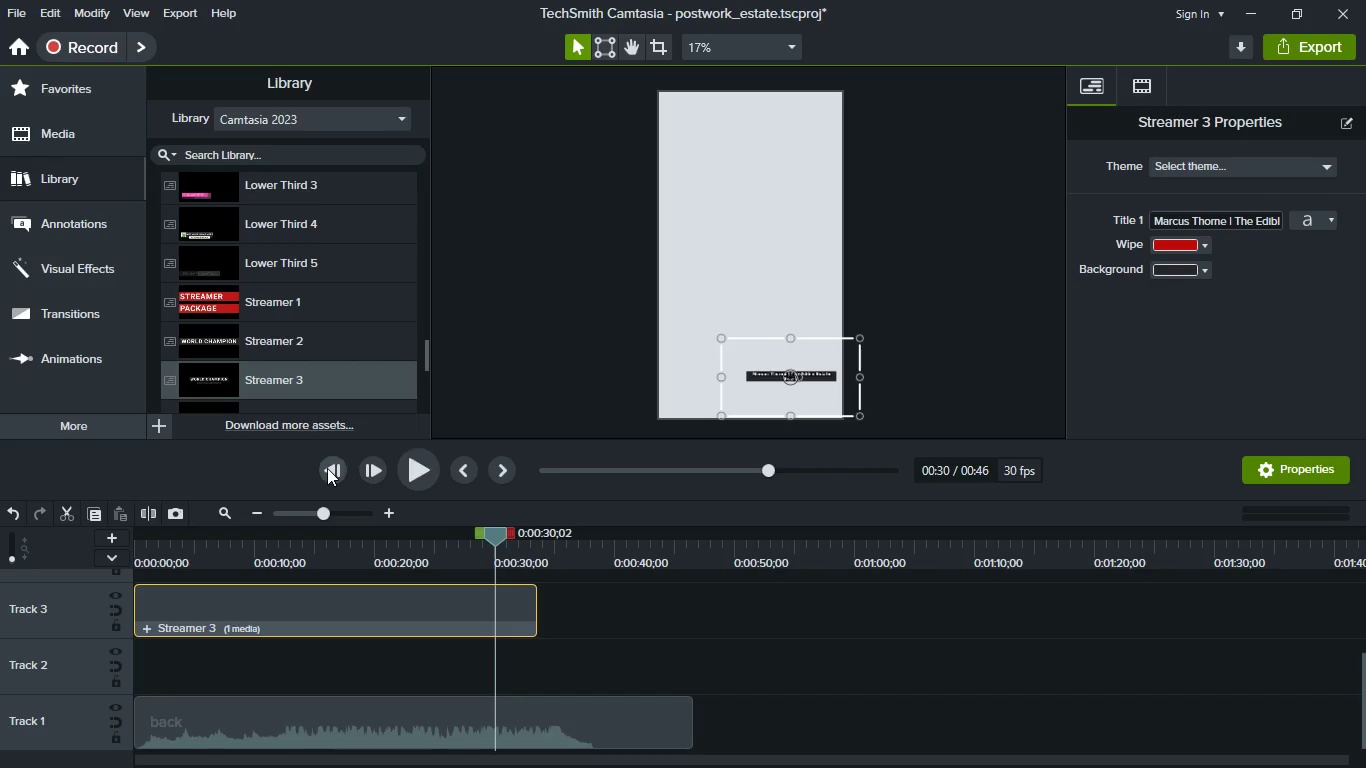 
triple_click([327, 468])
 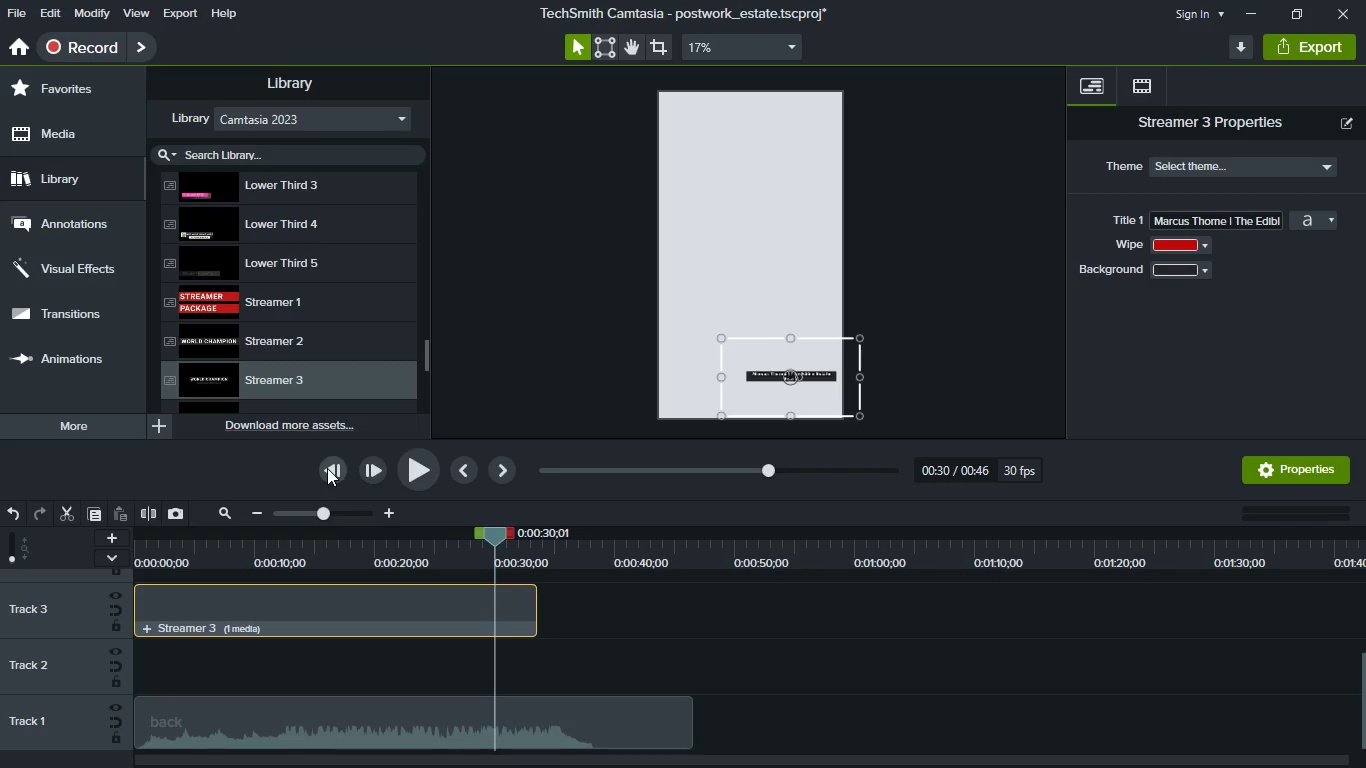 
triple_click([327, 468])
 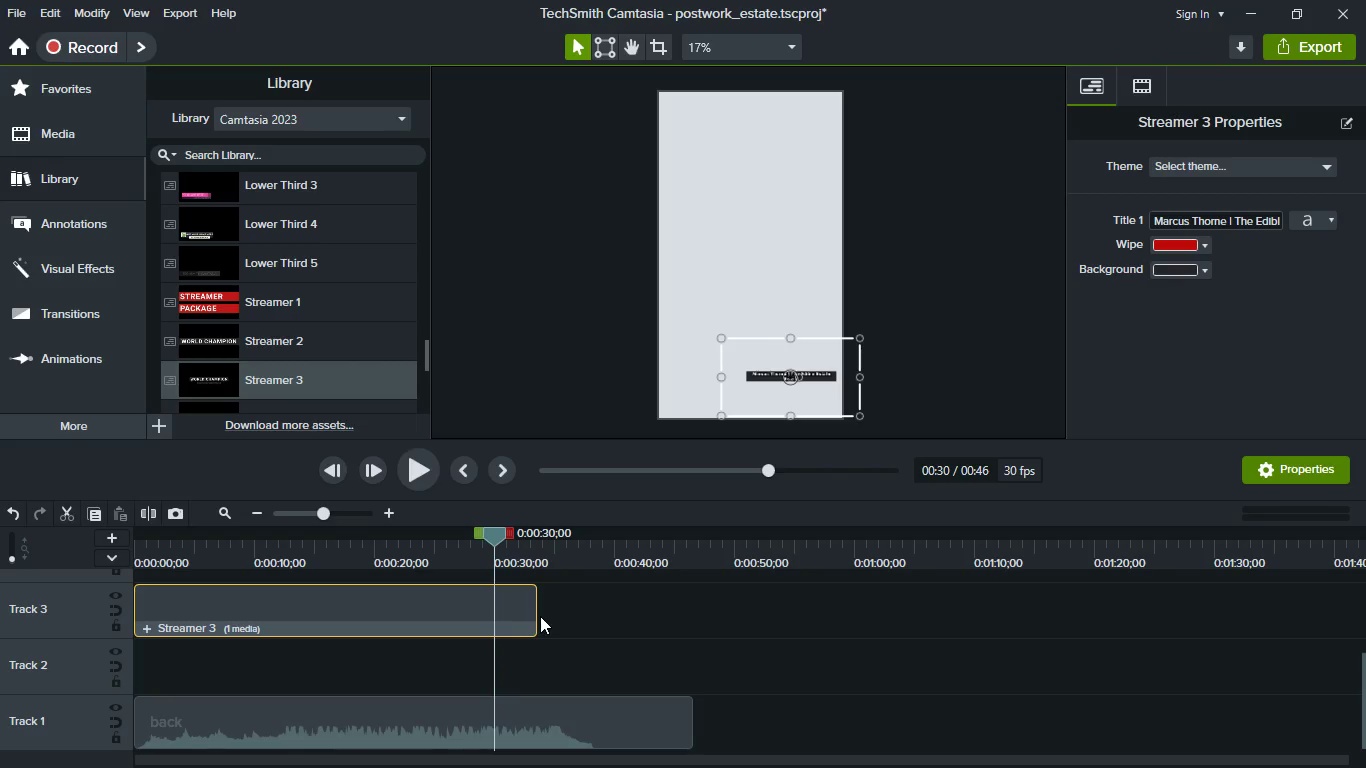 
left_click_drag(start_coordinate=[531, 608], to_coordinate=[494, 602])
 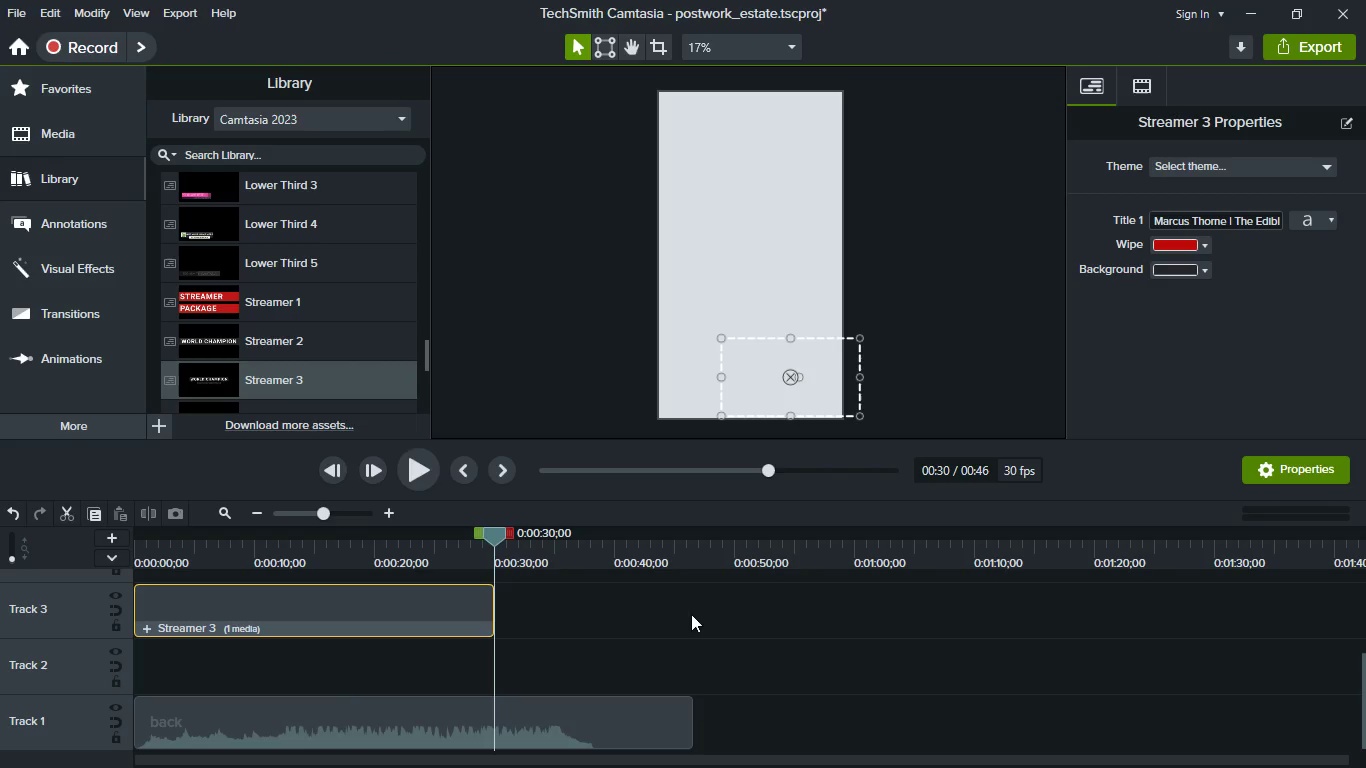 
scroll: coordinate [691, 629], scroll_direction: down, amount: 2.0
 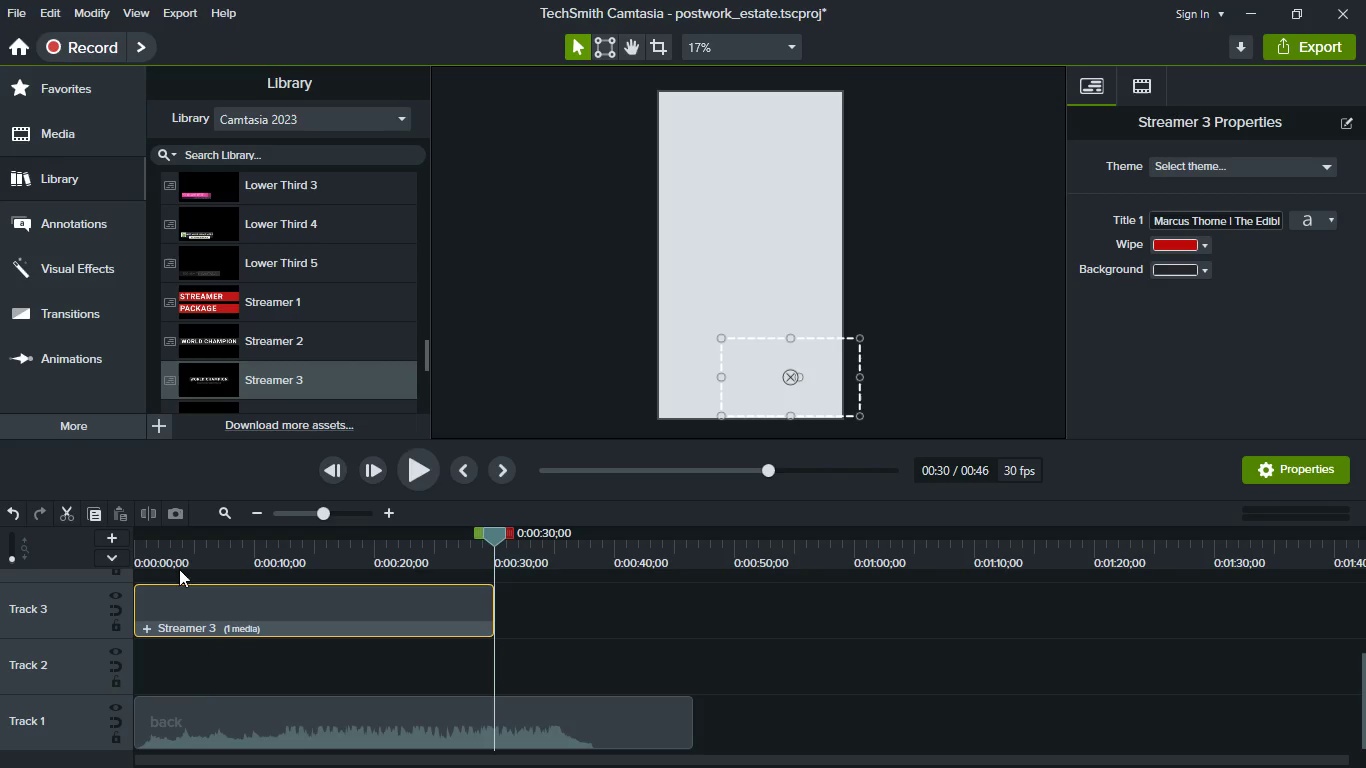 
left_click([175, 549])
 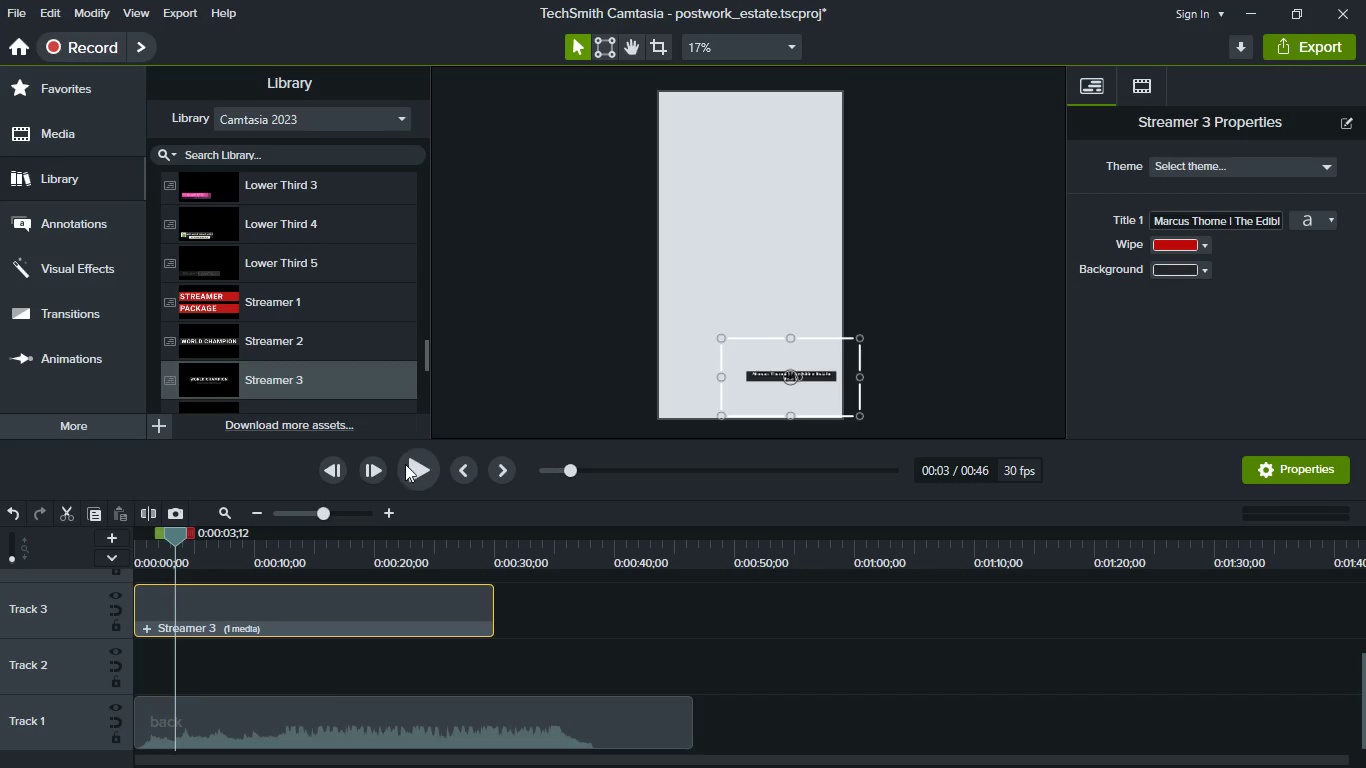 
left_click([410, 464])
 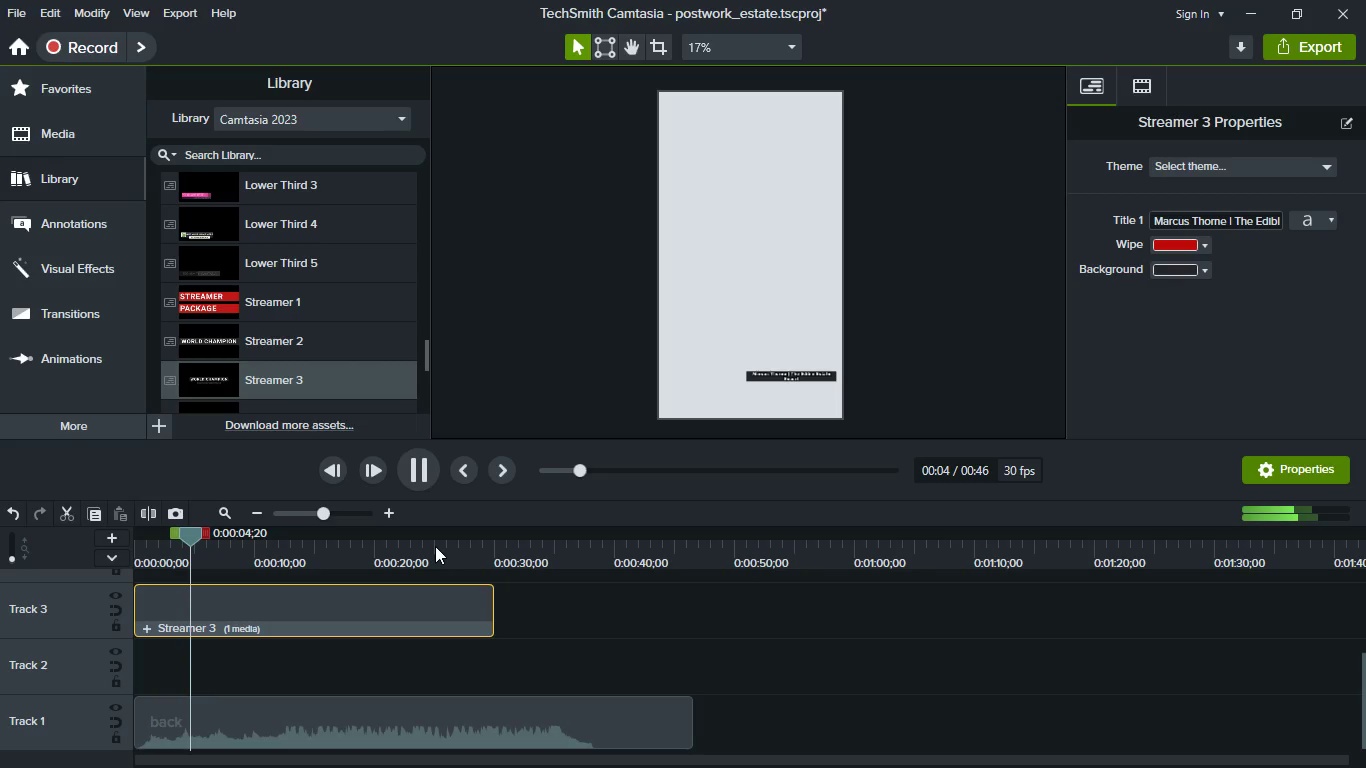 
left_click([420, 477])
 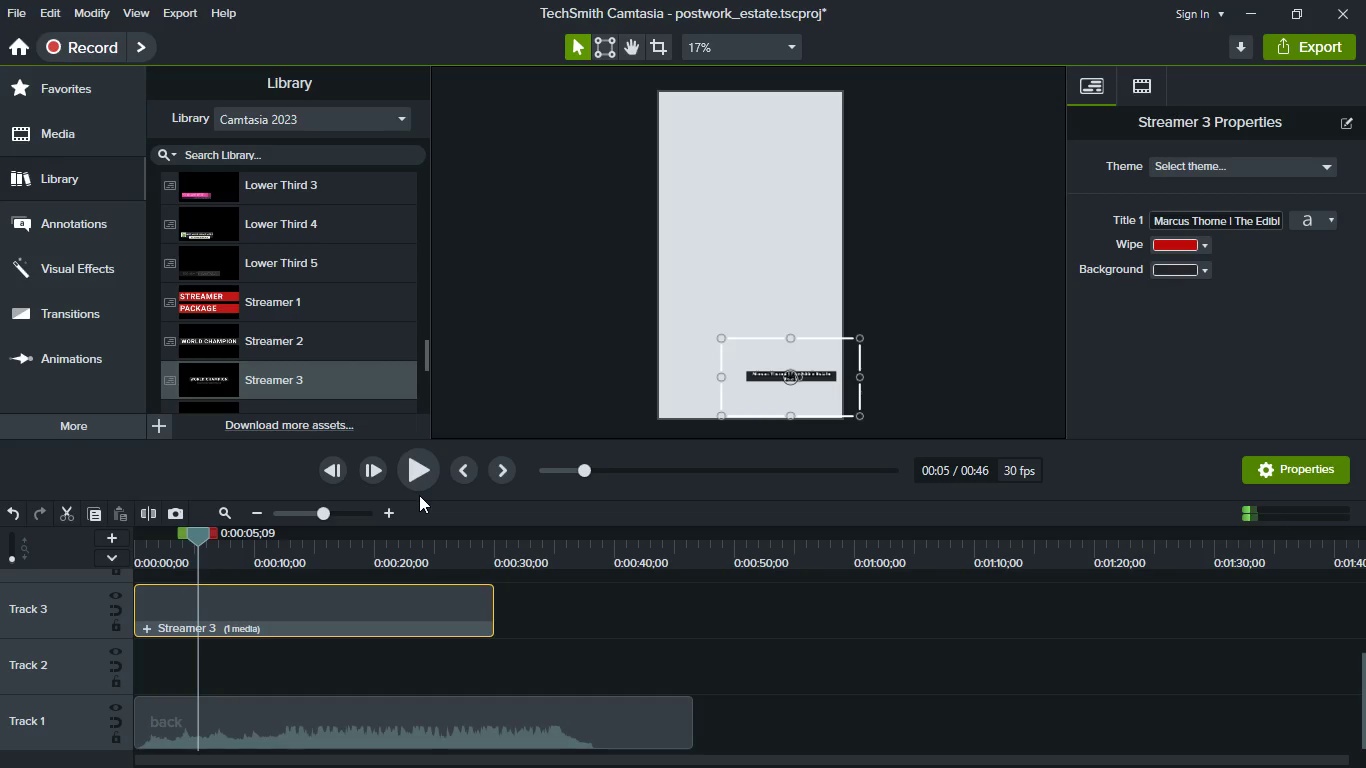 
right_click([419, 495])
 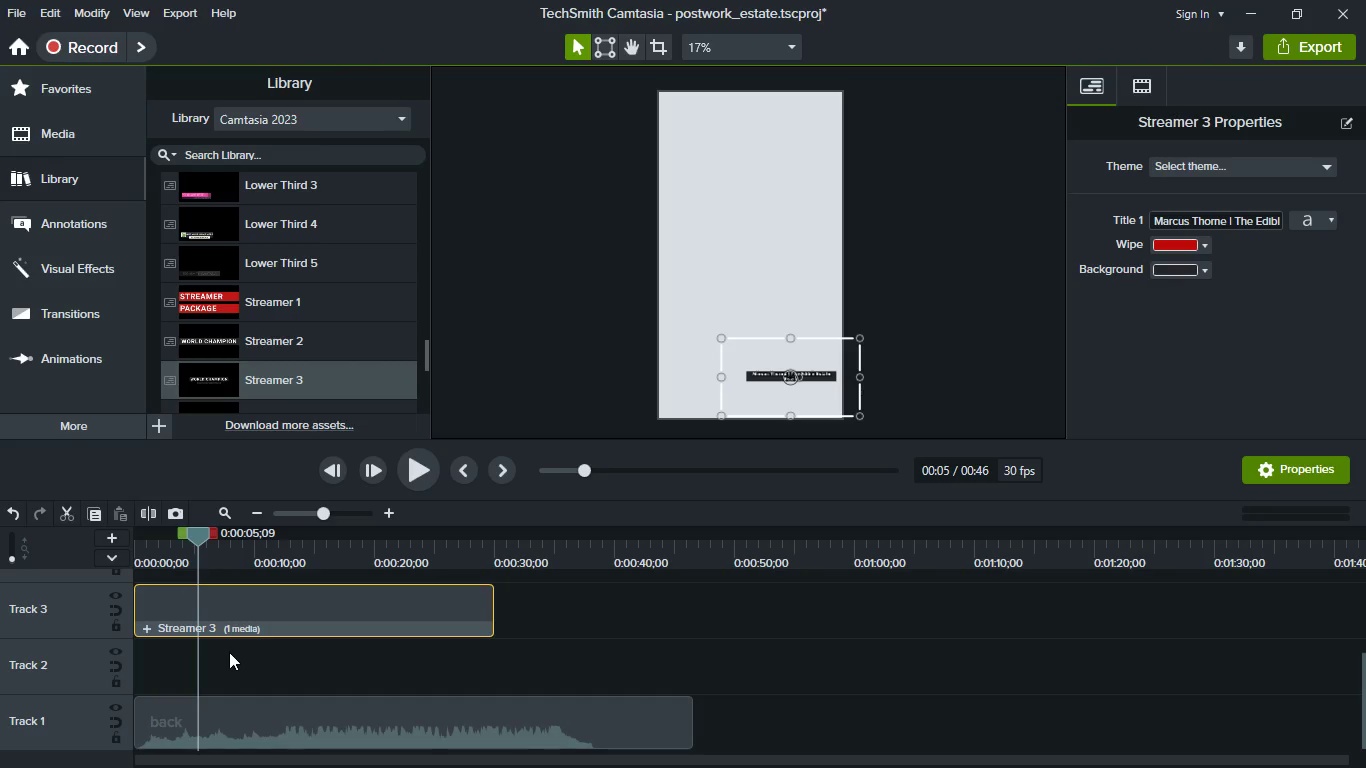 
key(Meta+MetaLeft)
 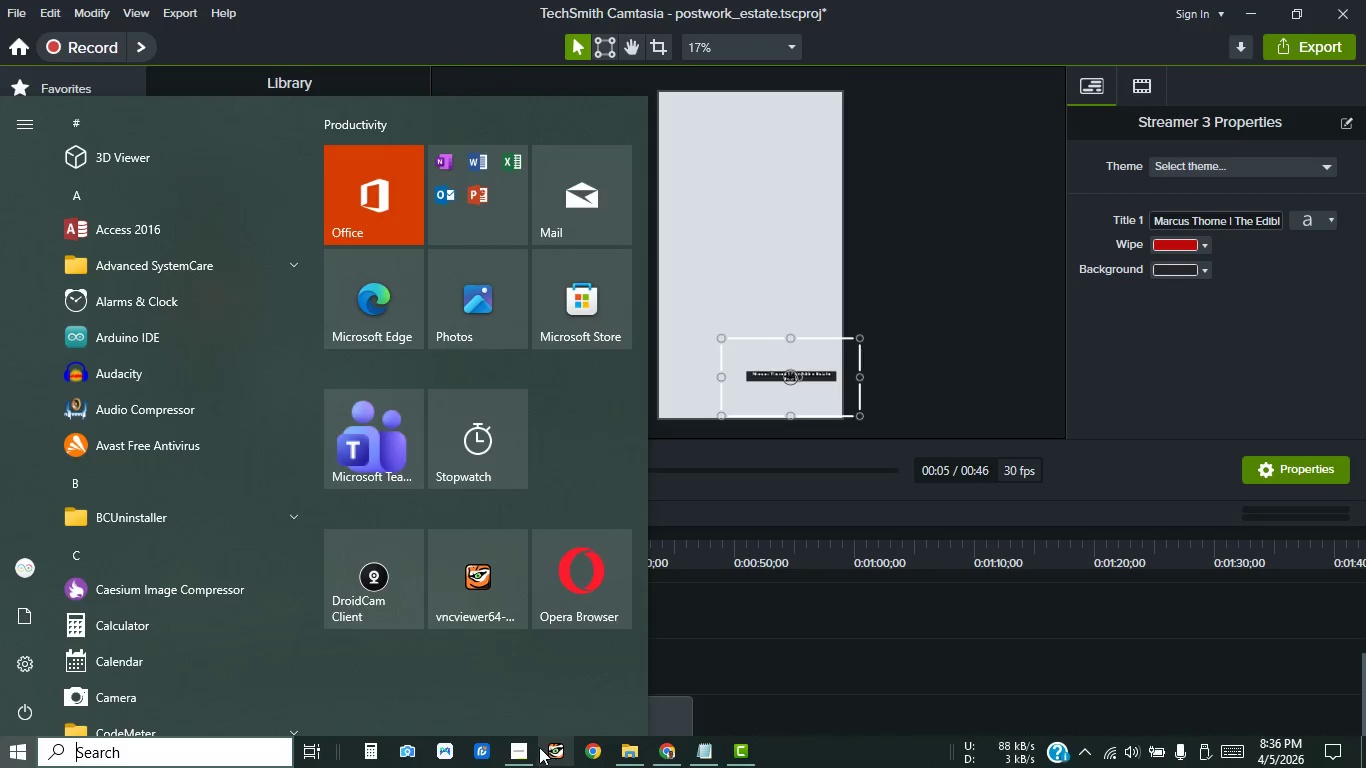 
left_click([536, 747])